 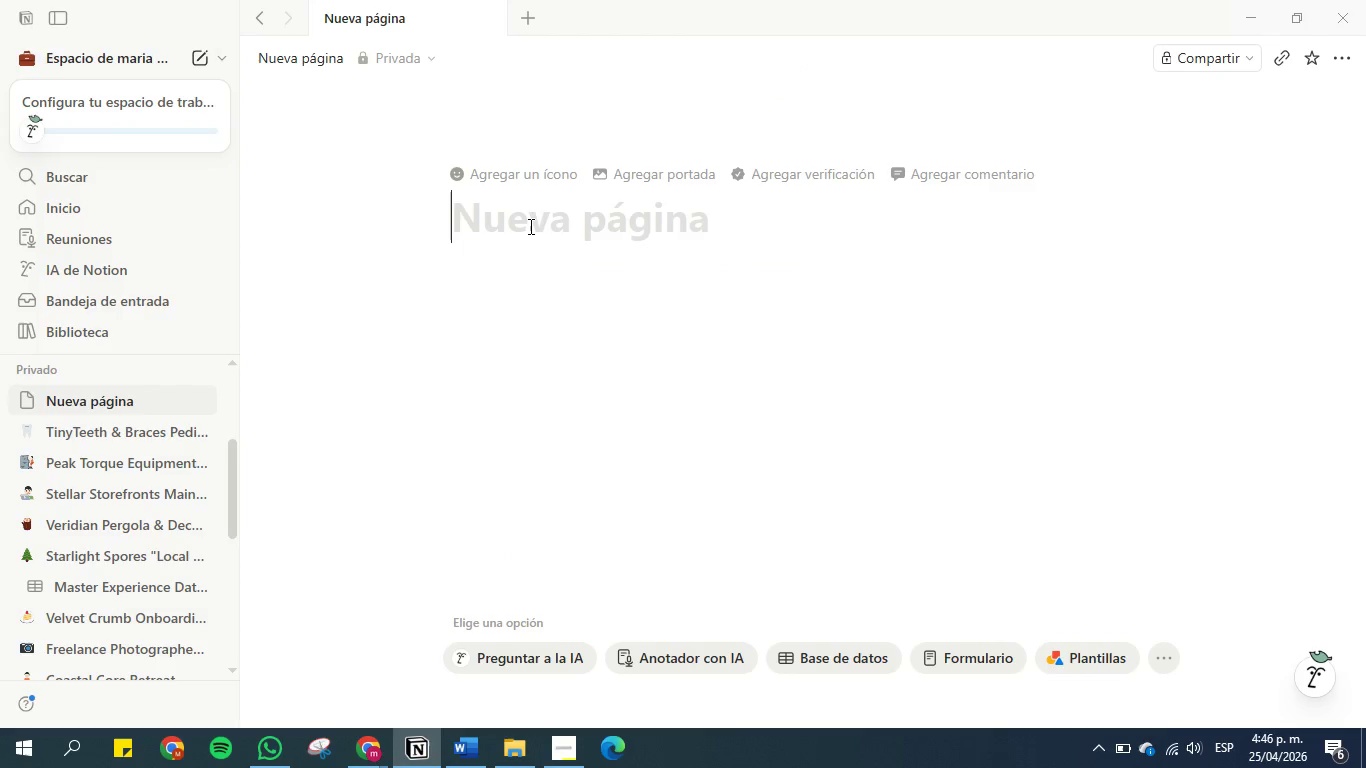 
key(Control+V)
 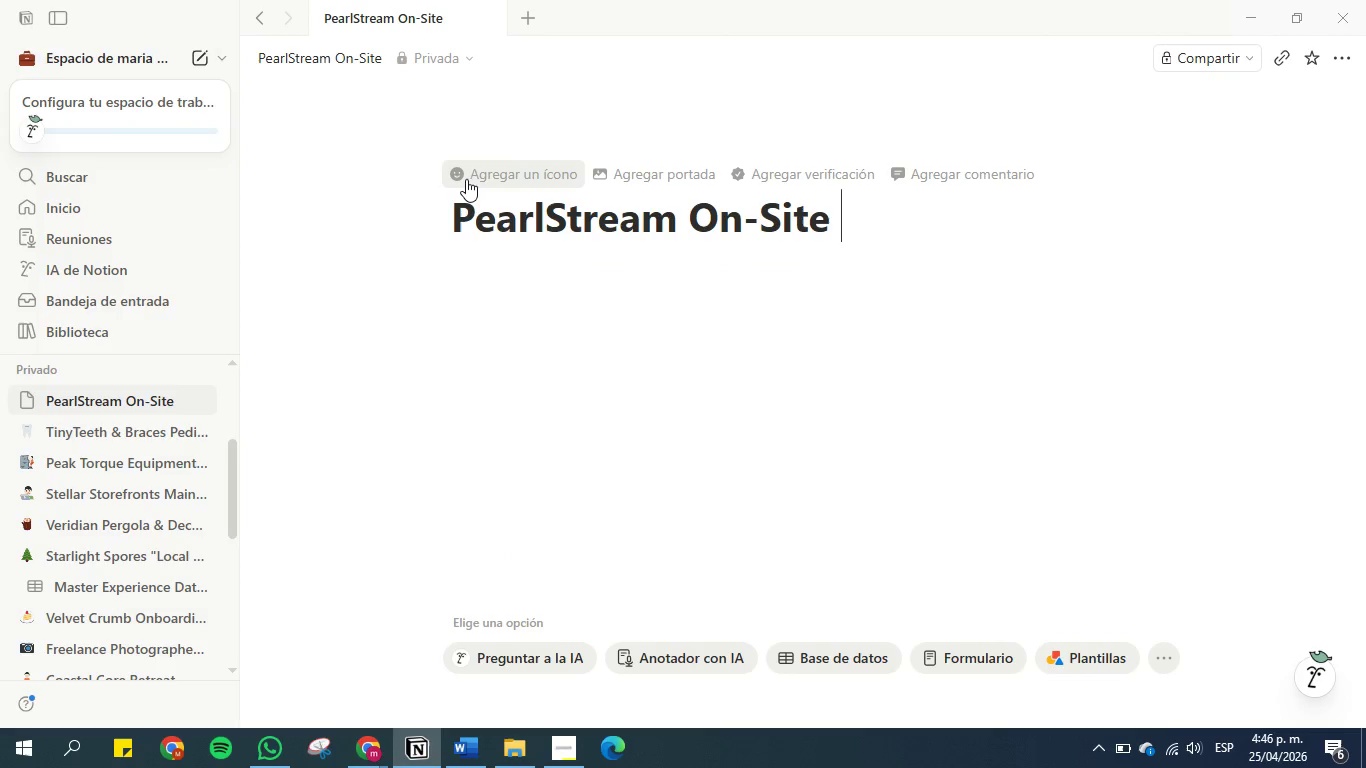 
left_click([466, 179])
 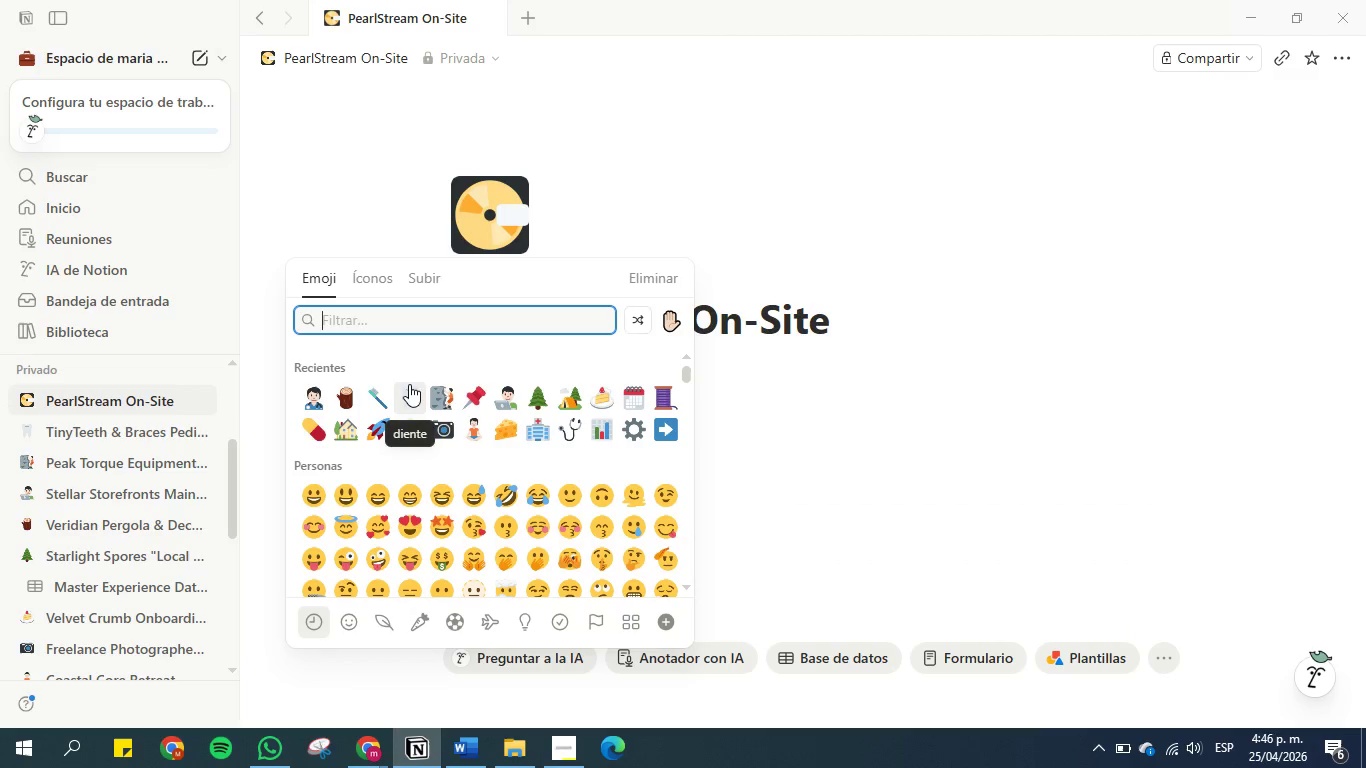 
wait(5.12)
 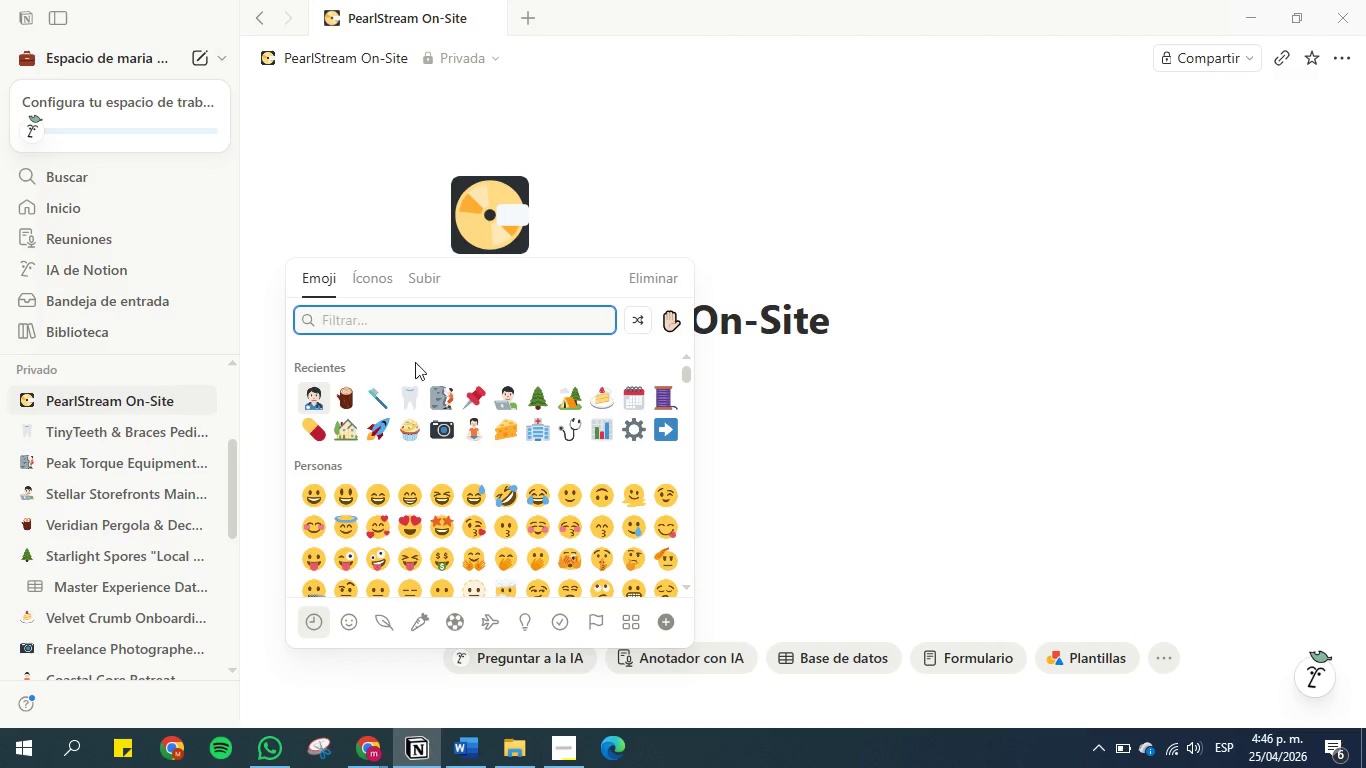 
left_click([409, 384])
 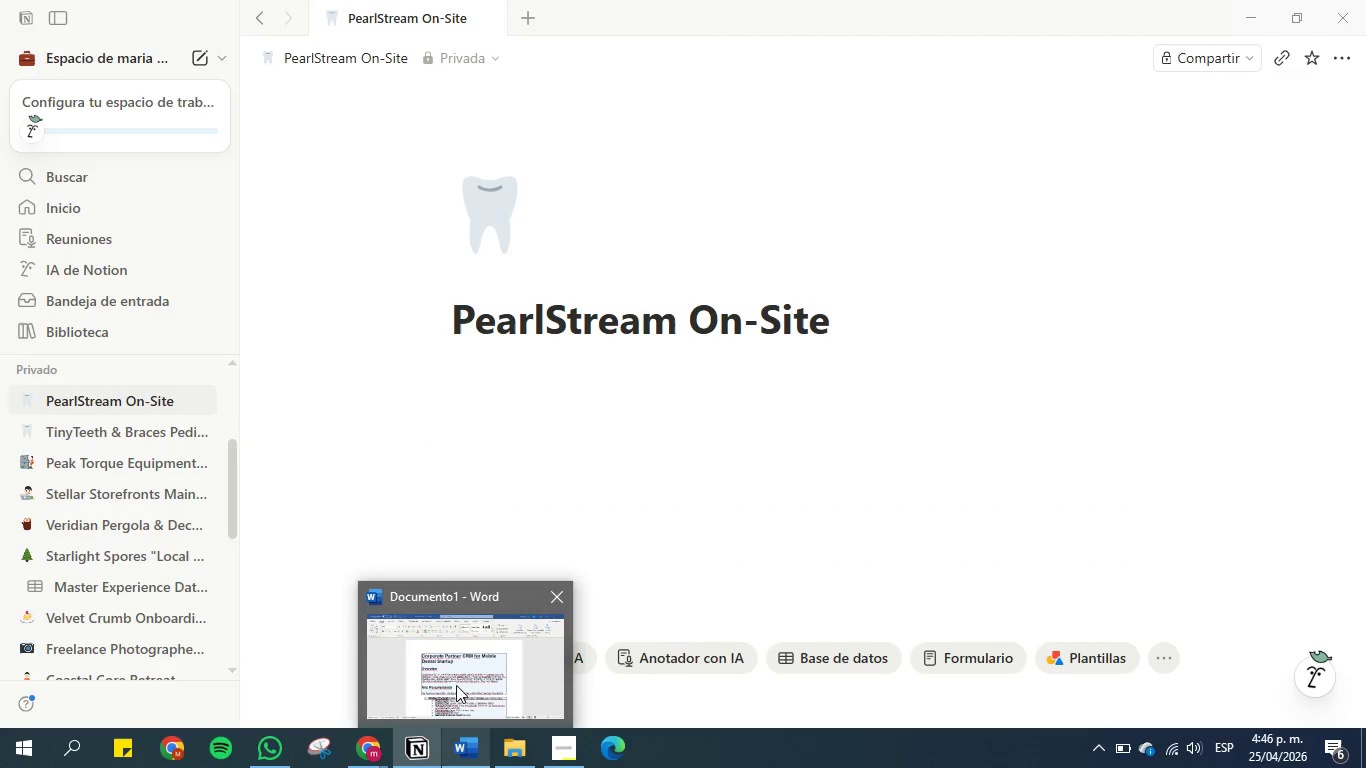 
wait(14.51)
 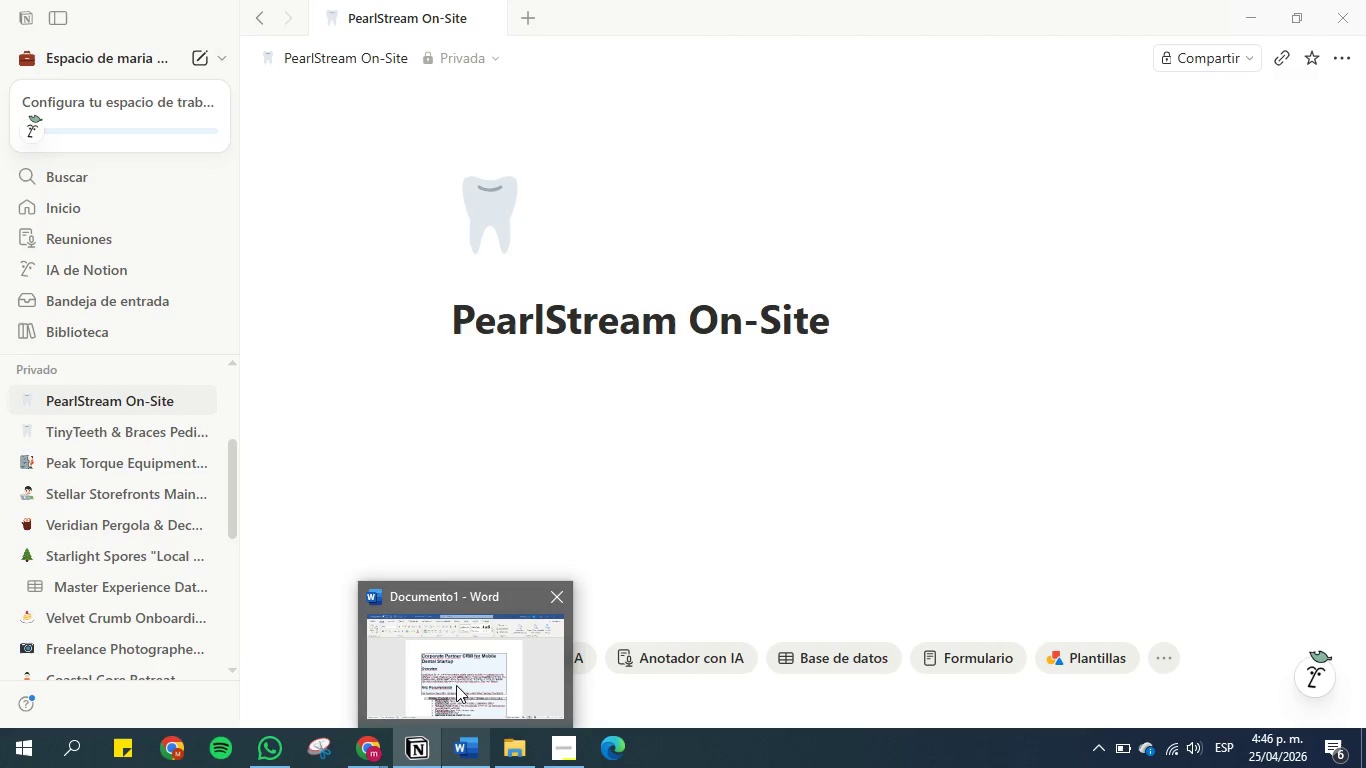 
left_click([468, 756])
 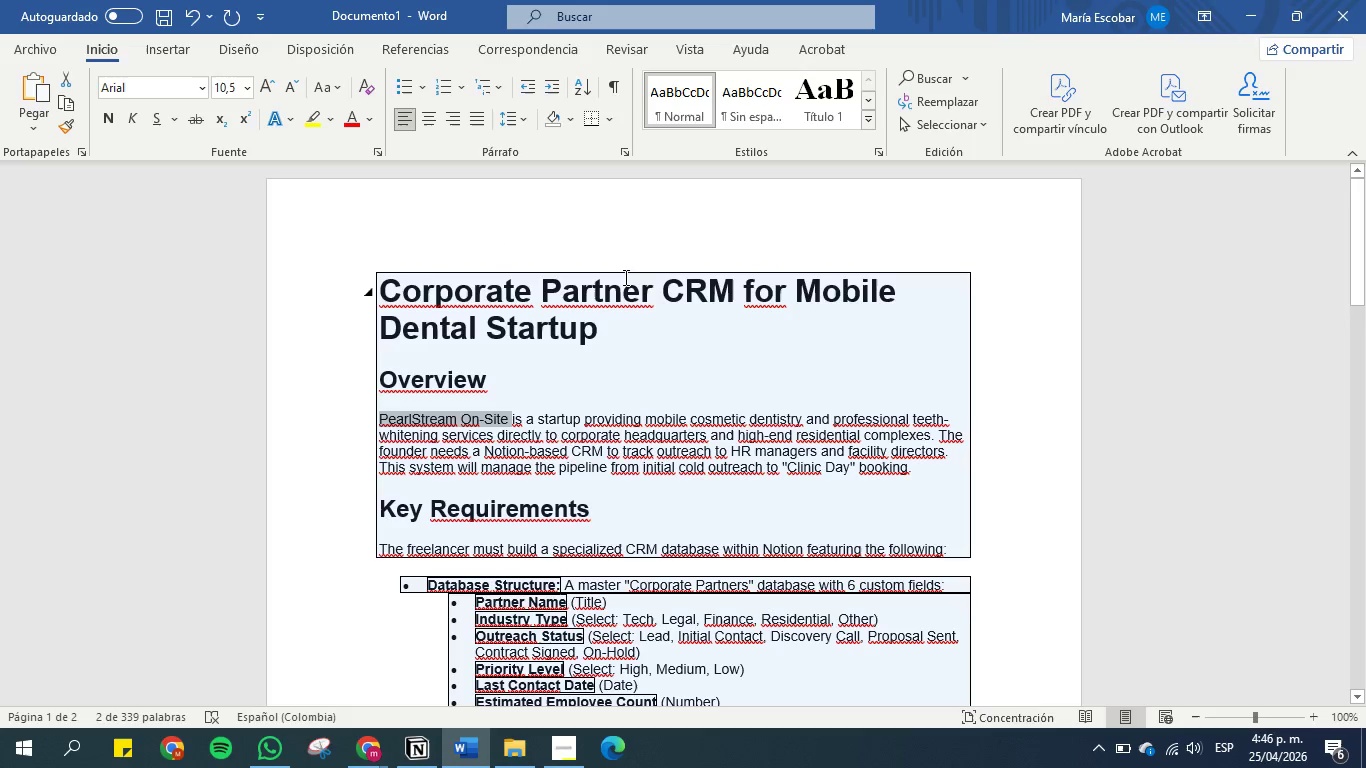 
left_click([625, 306])
 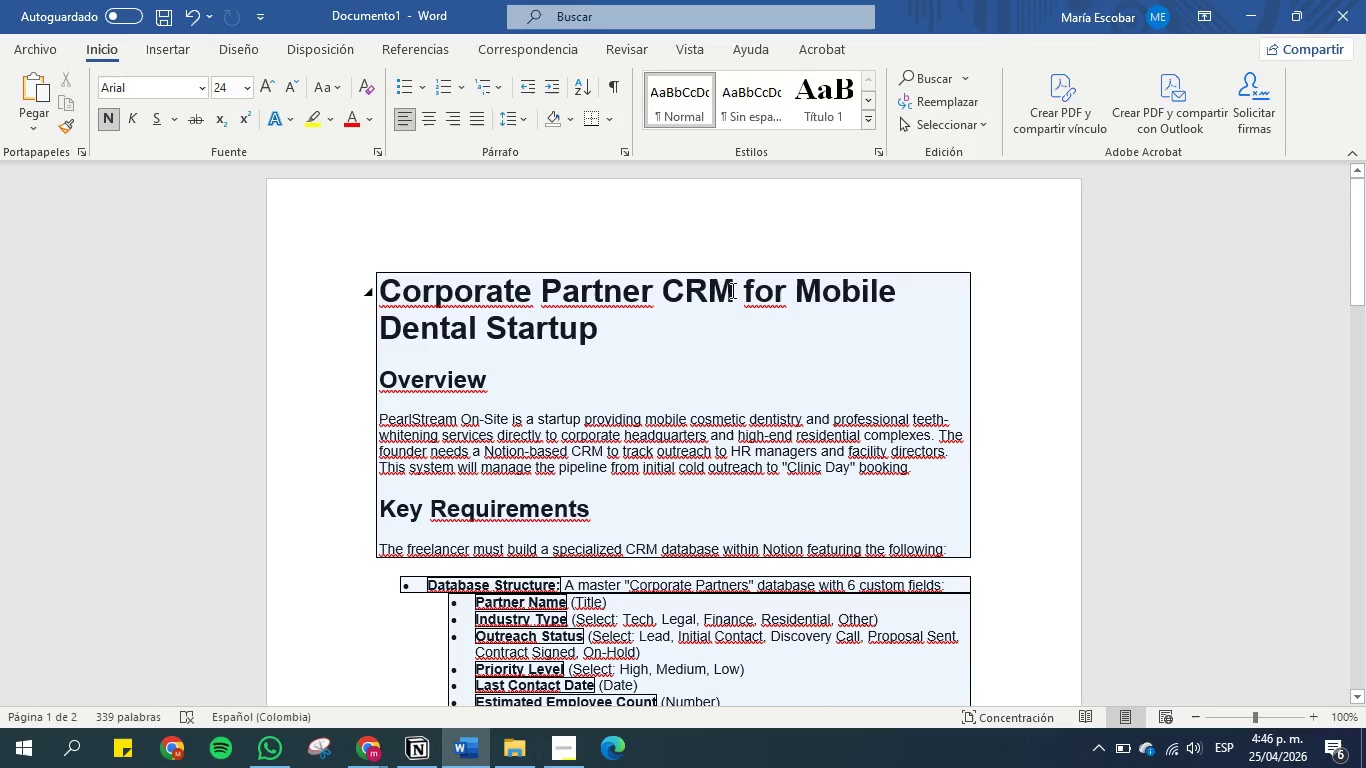 
left_click_drag(start_coordinate=[737, 291], to_coordinate=[401, 291])
 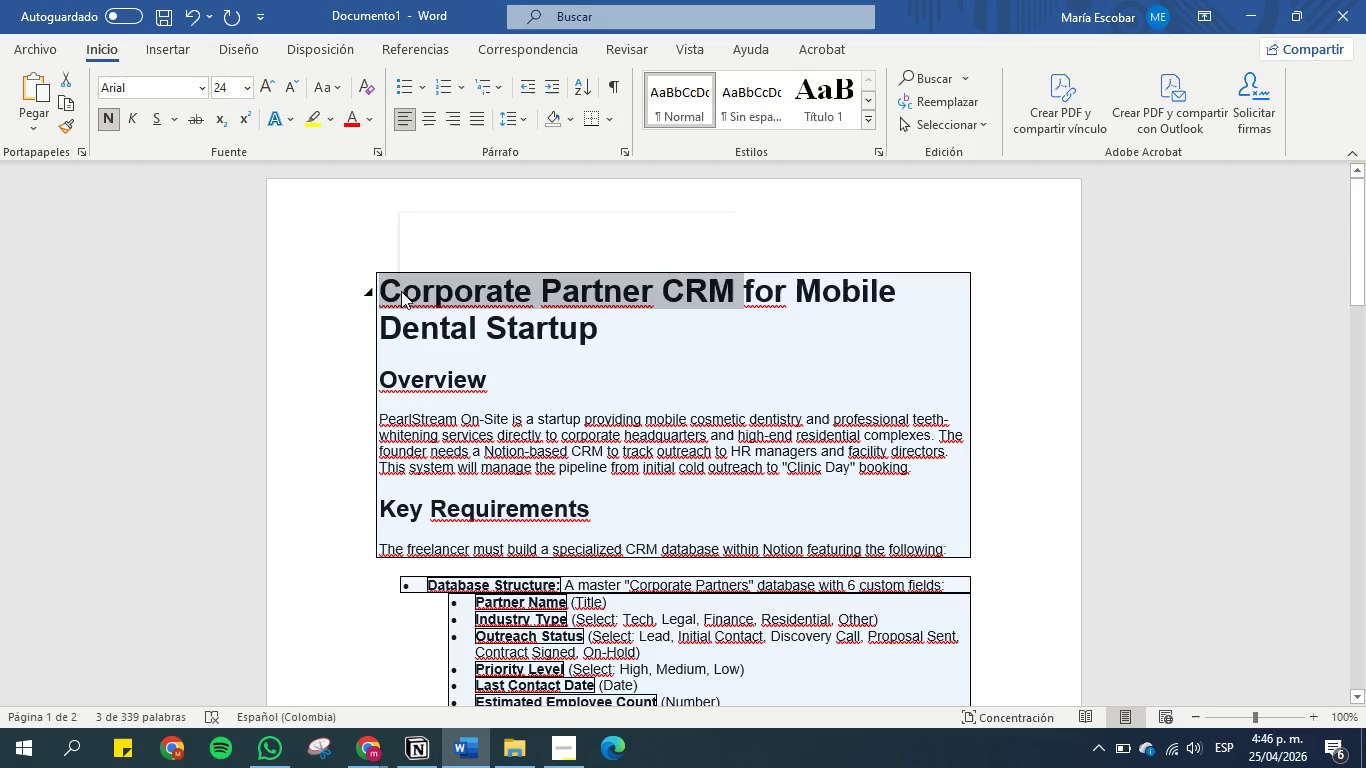 
key(Control+C)
 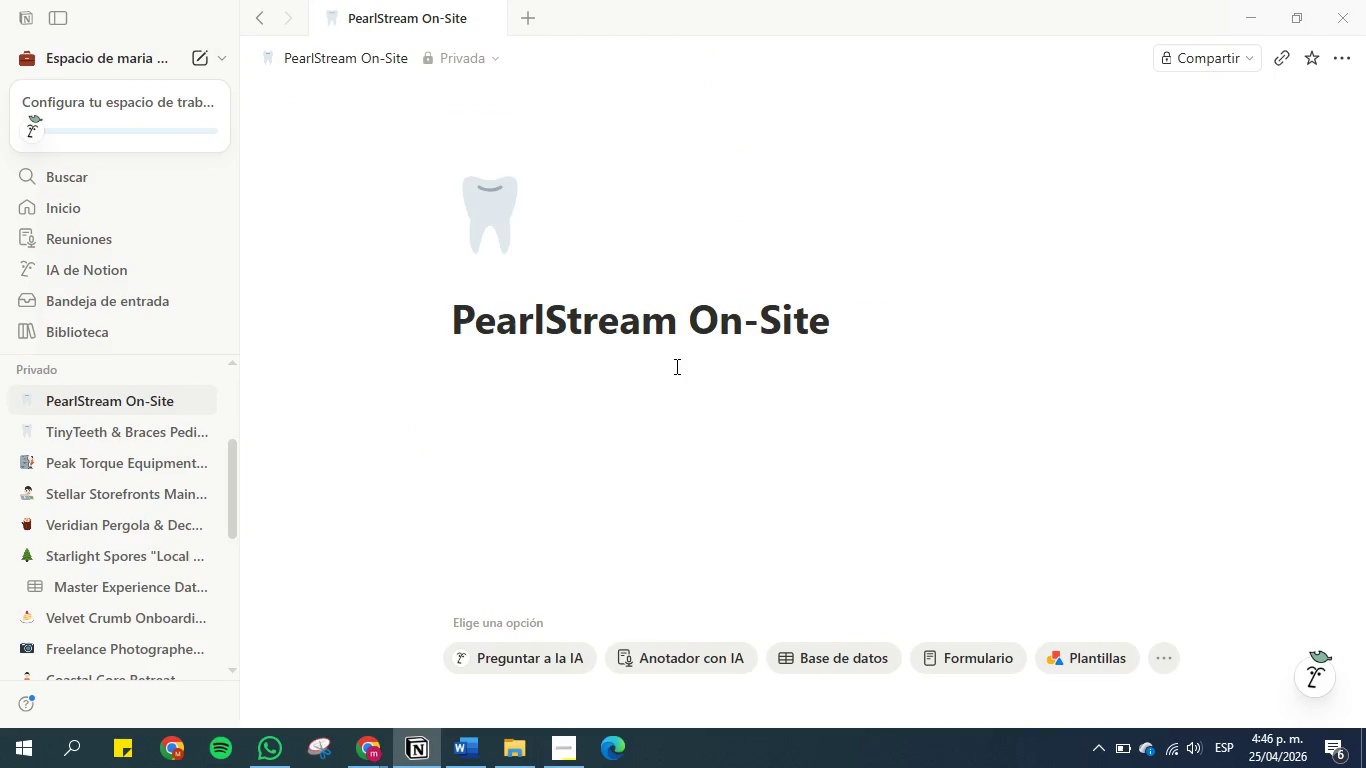 
left_click([842, 312])
 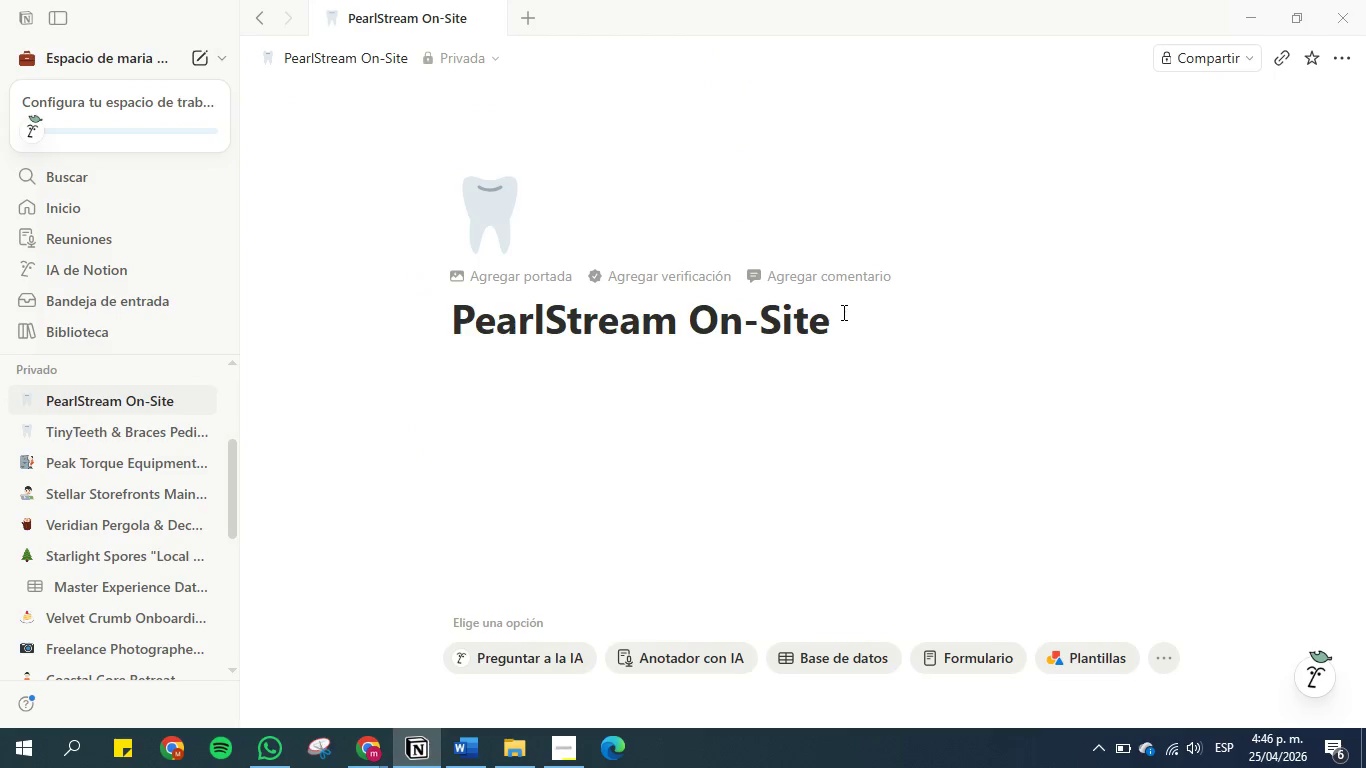 
key(Control+V)
 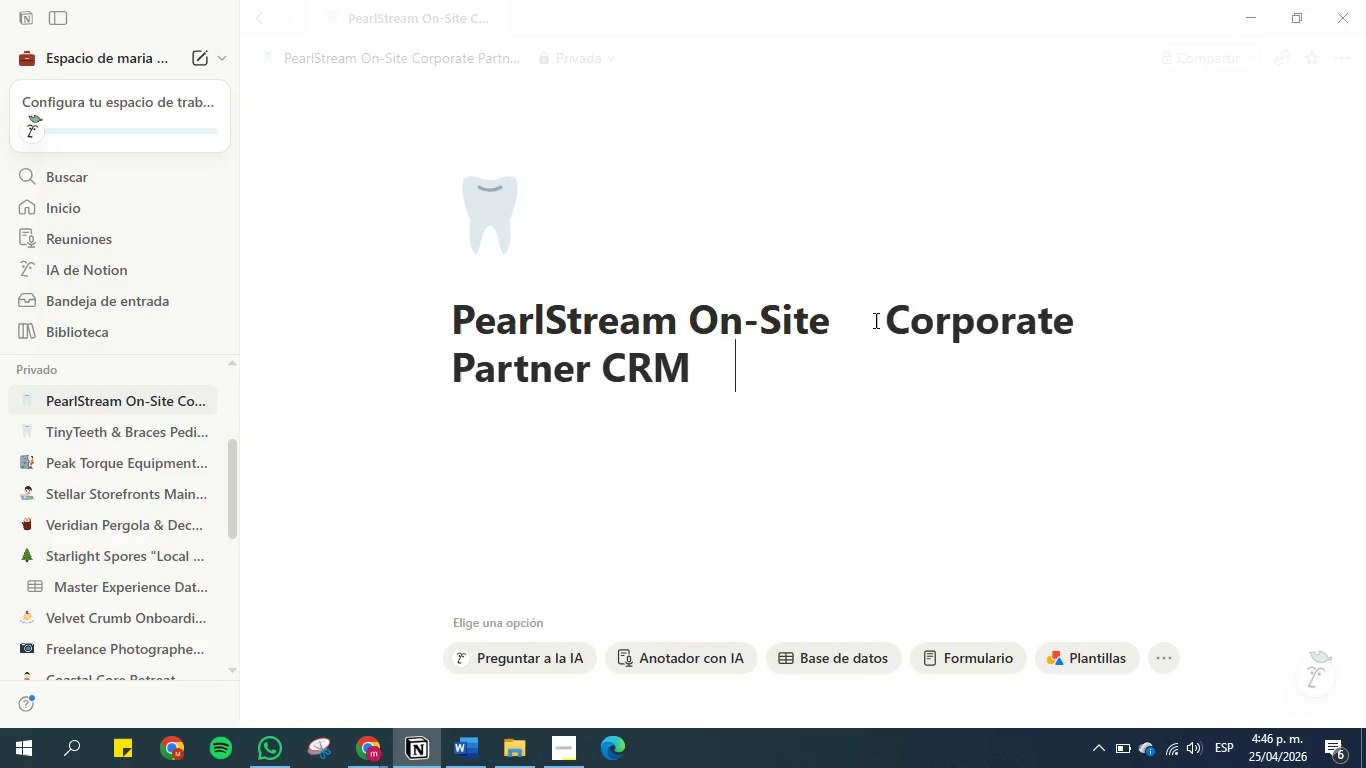 
left_click([887, 319])
 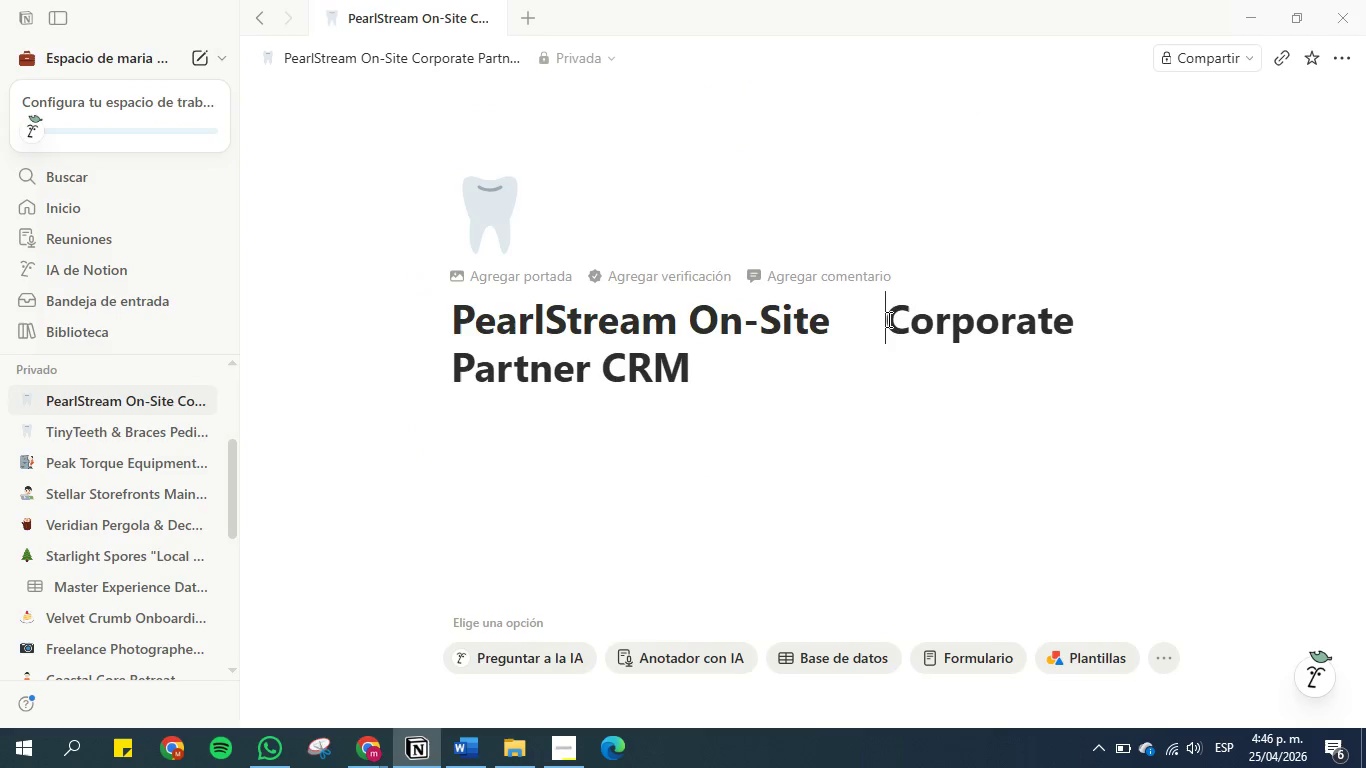 
key(Space)
 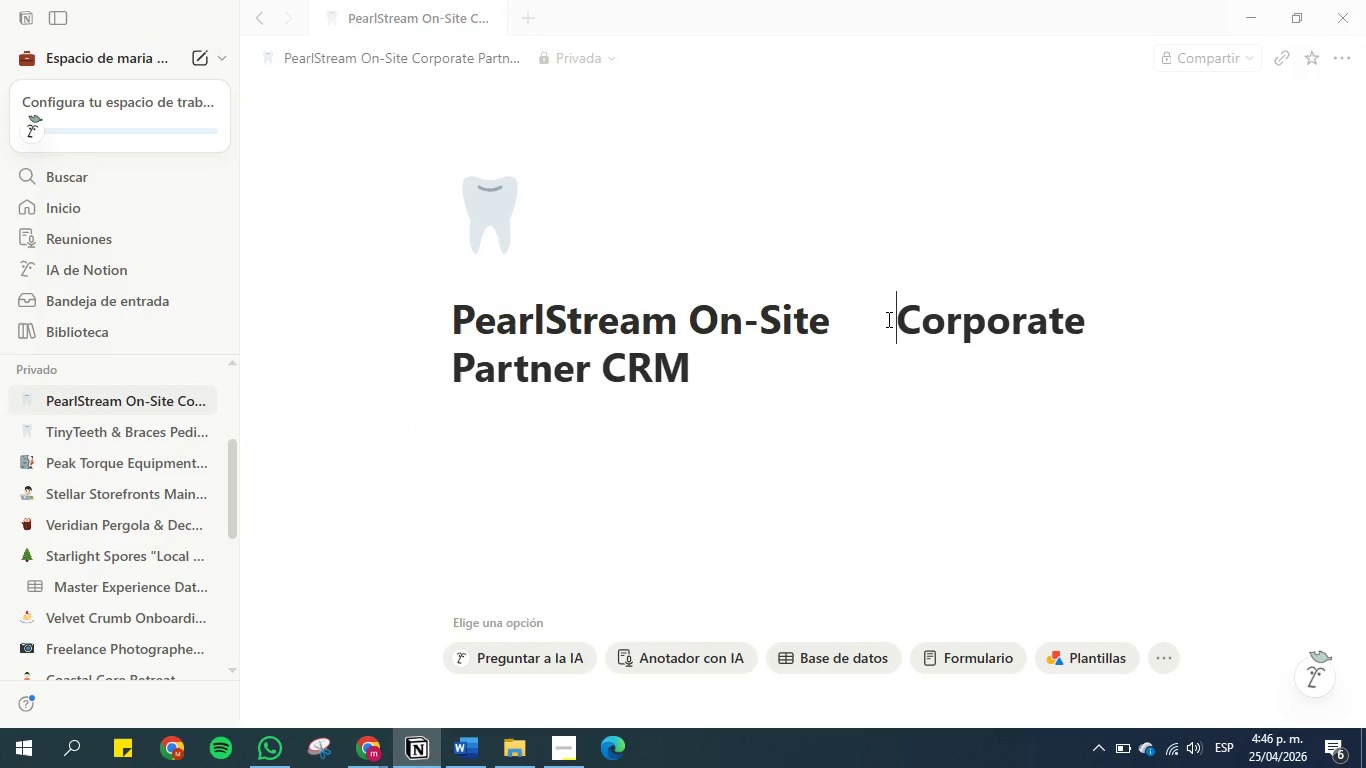 
key(Space)
 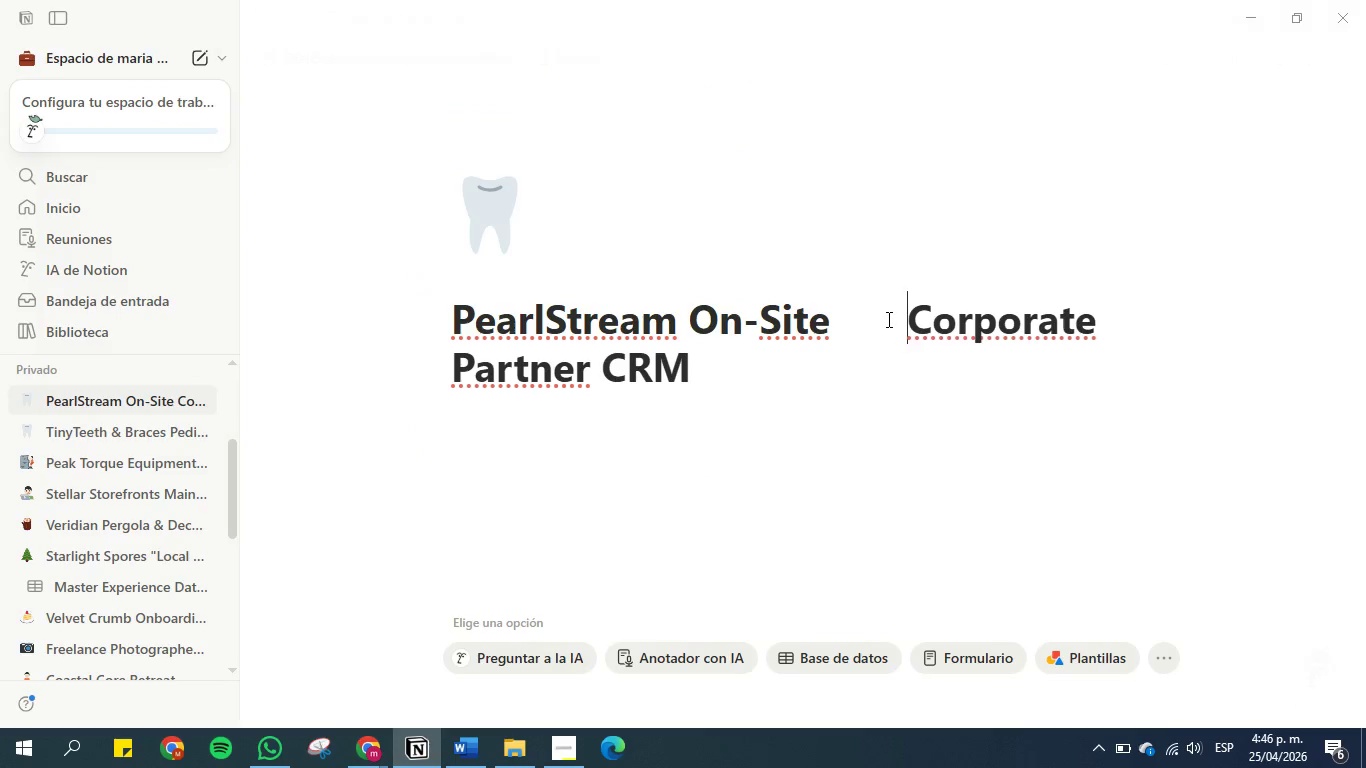 
key(Space)
 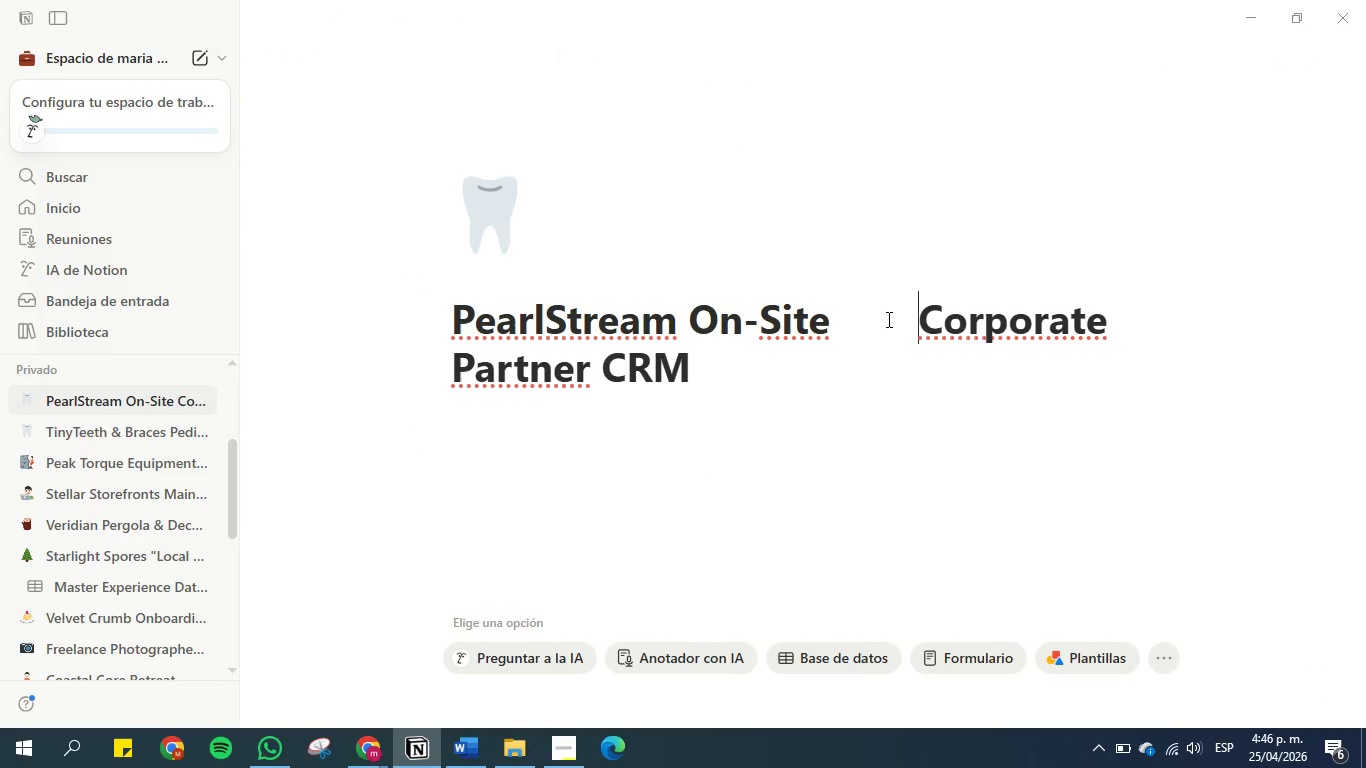 
key(Space)
 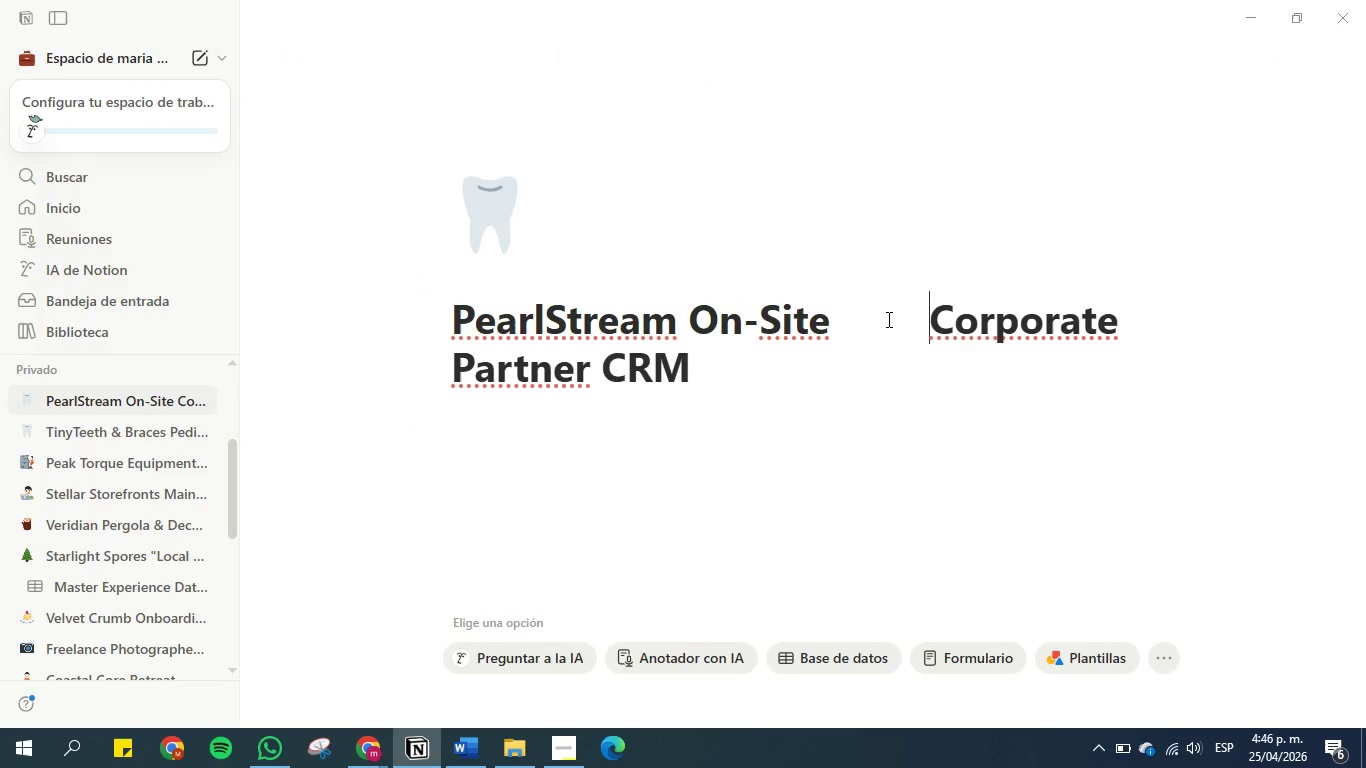 
key(Space)
 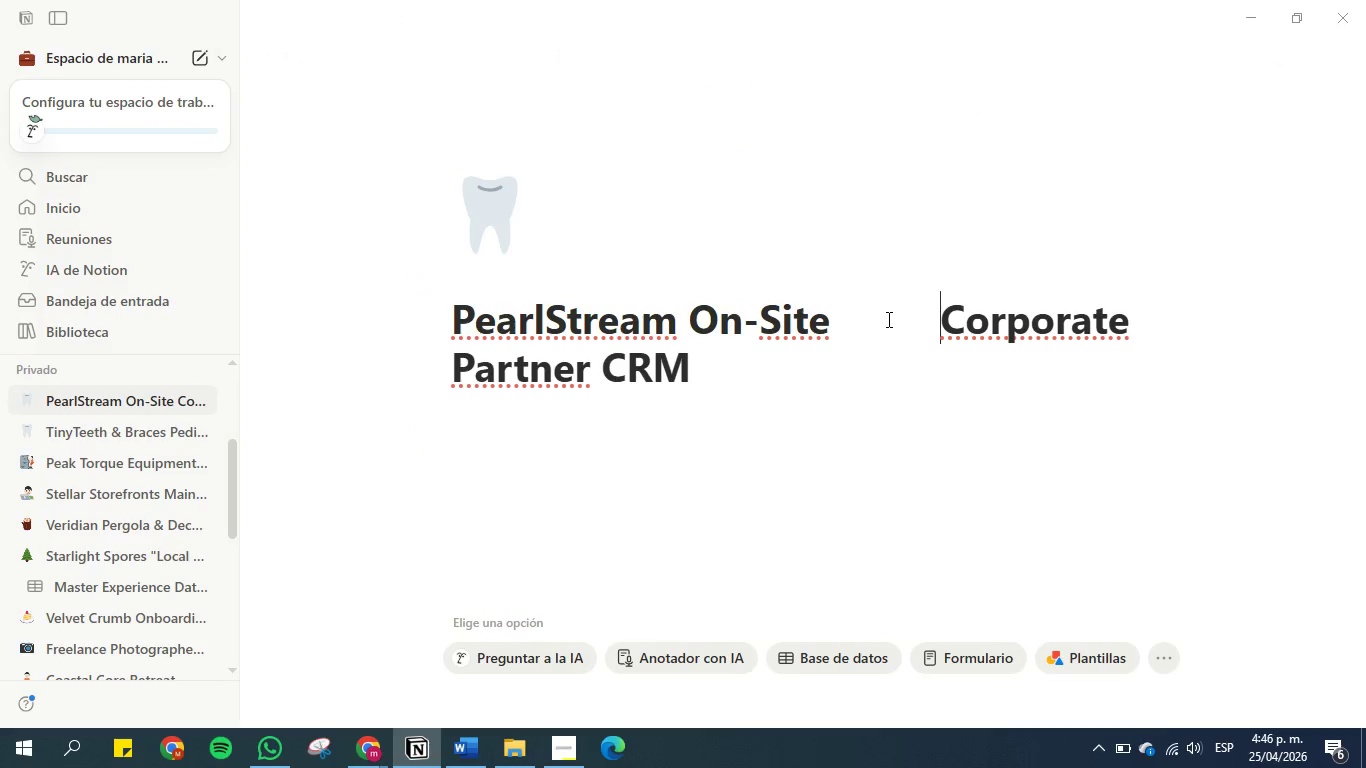 
key(Space)
 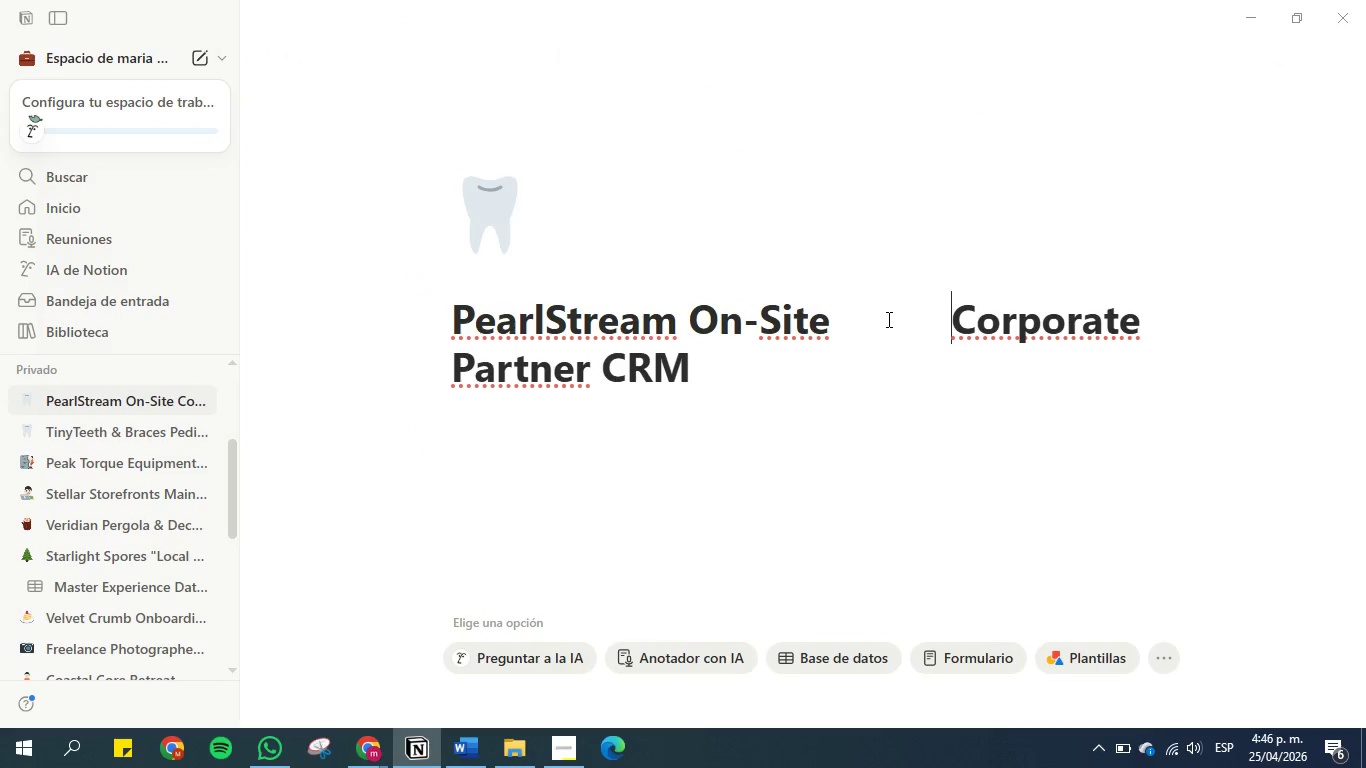 
key(Space)
 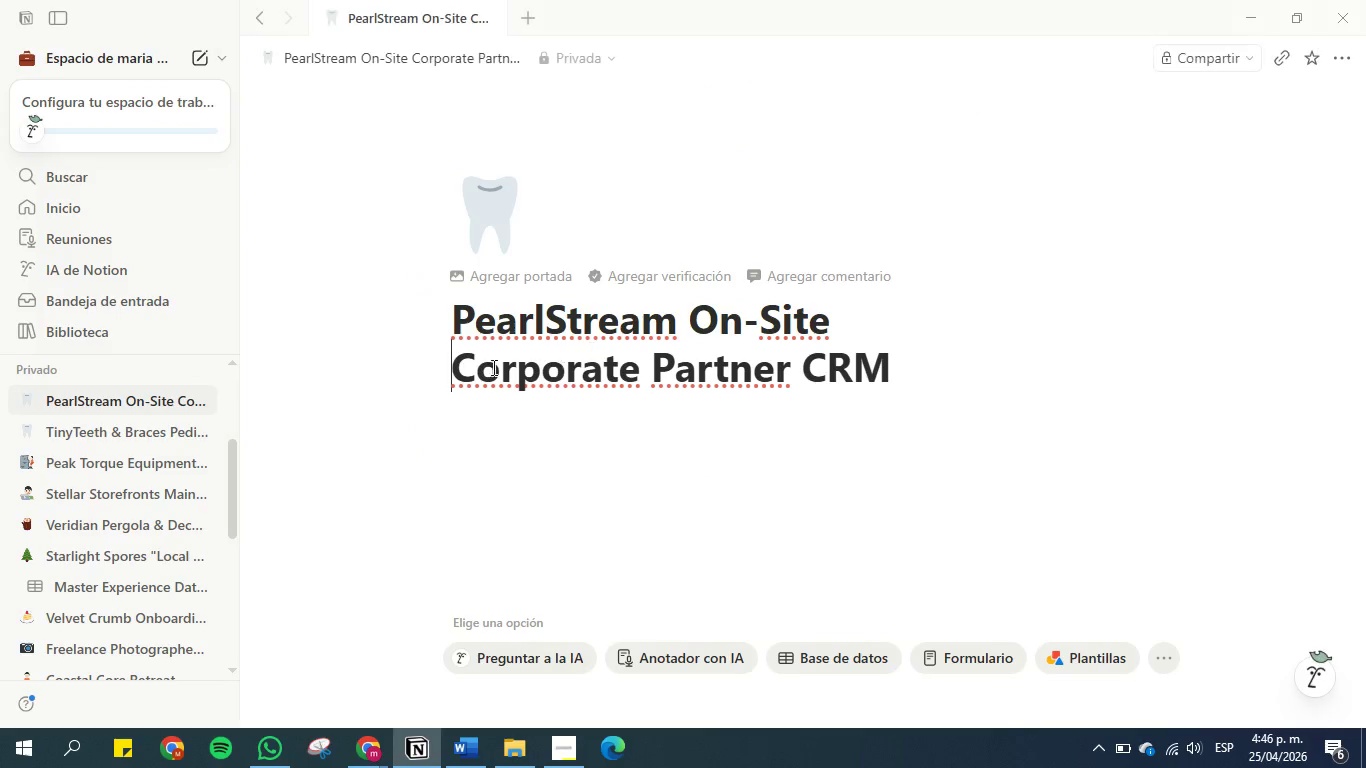 
left_click([495, 411])
 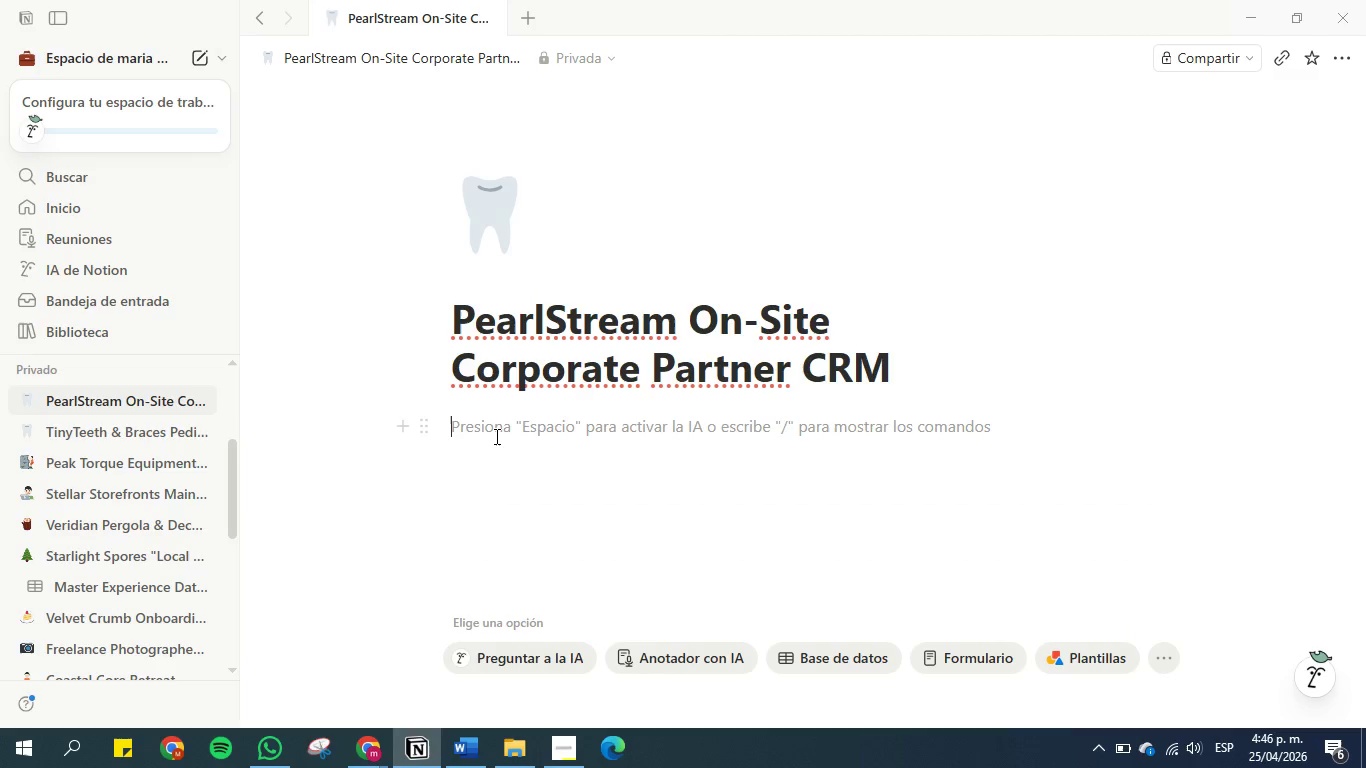 
left_click([495, 436])
 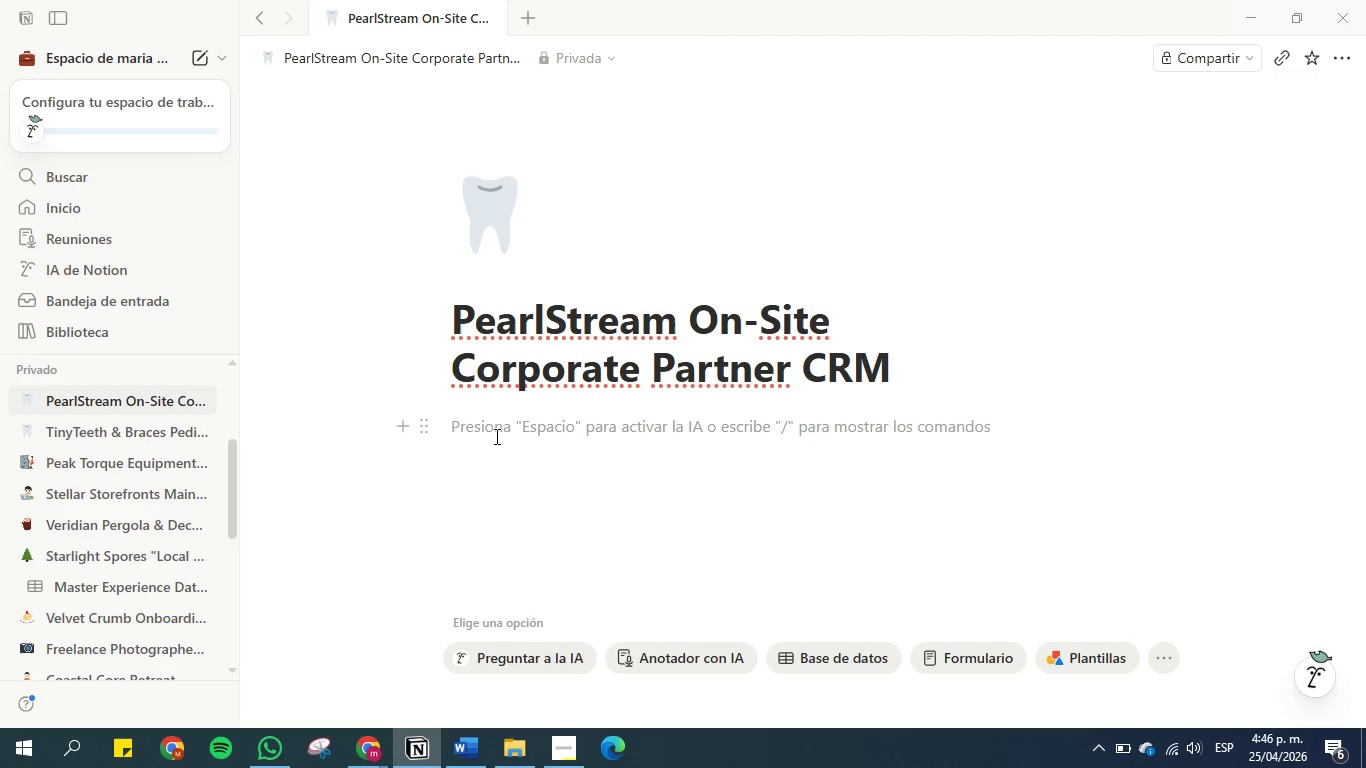 
key(Enter)
 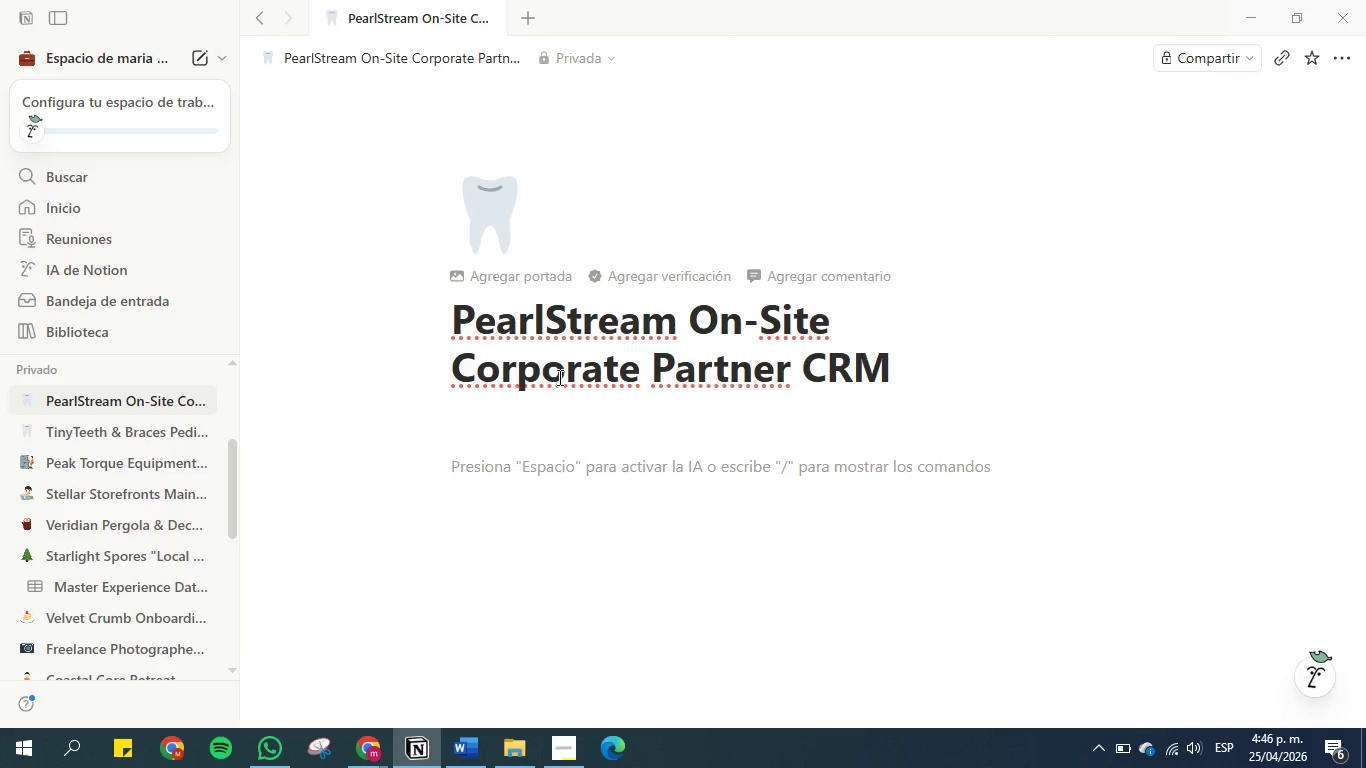 
wait(5.03)
 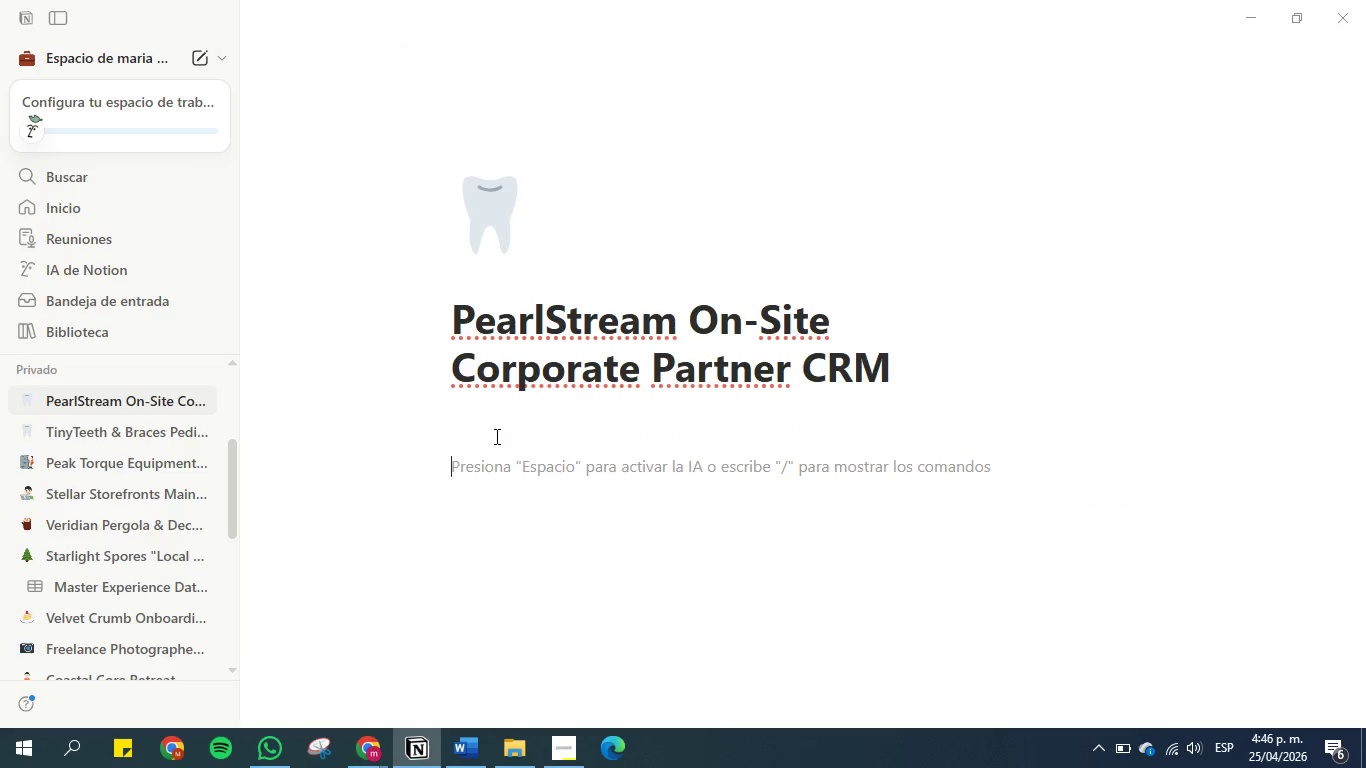 
scroll: coordinate [980, 237], scroll_direction: up, amount: 5.0
 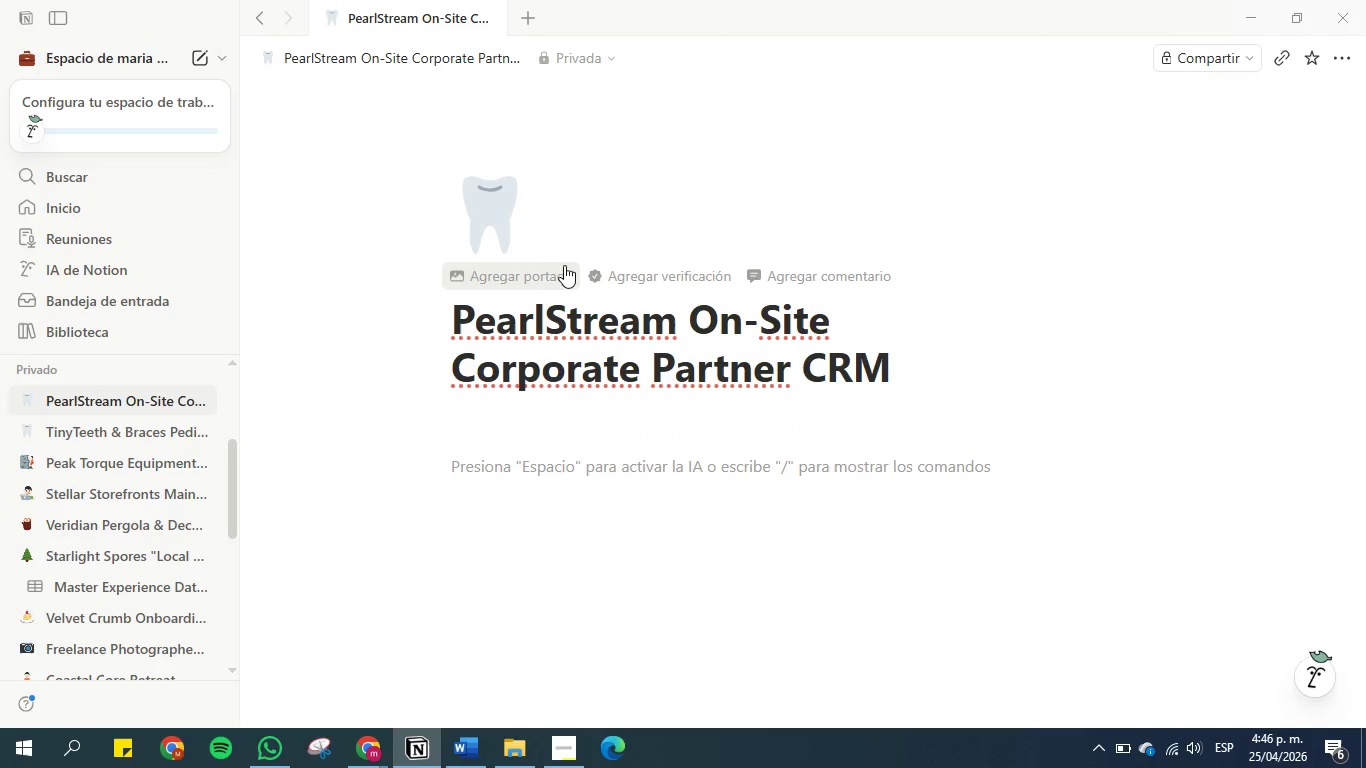 
left_click([549, 270])
 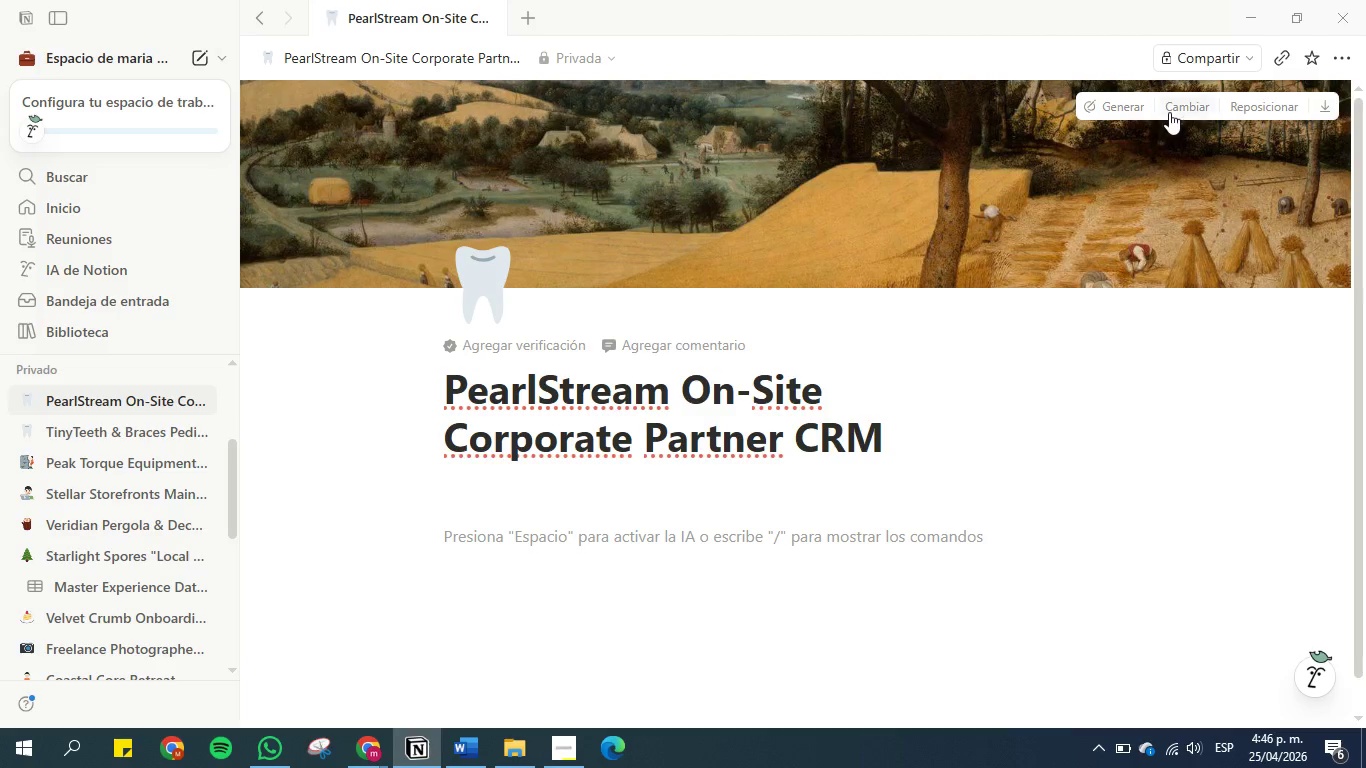 
left_click([1188, 106])
 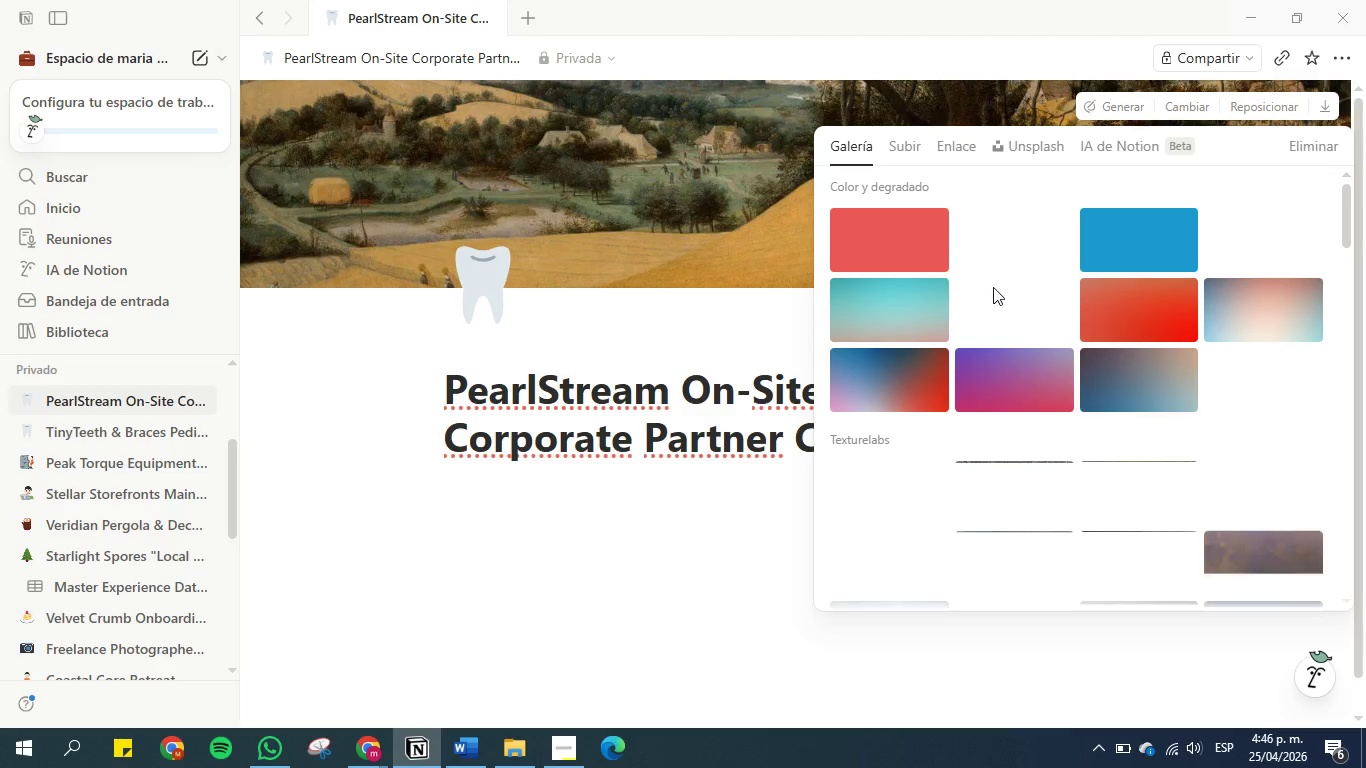 
scroll: coordinate [993, 287], scroll_direction: down, amount: 4.0
 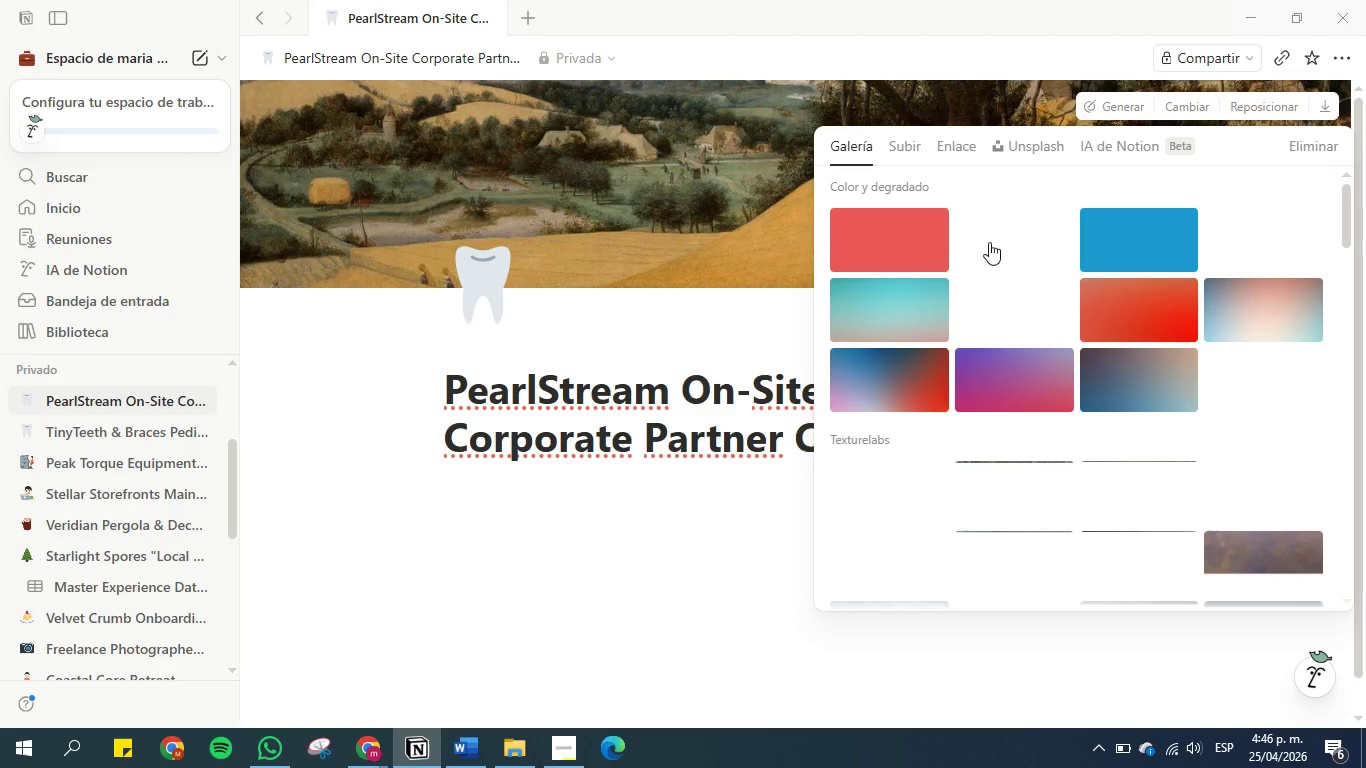 
scroll: coordinate [1008, 165], scroll_direction: up, amount: 10.0
 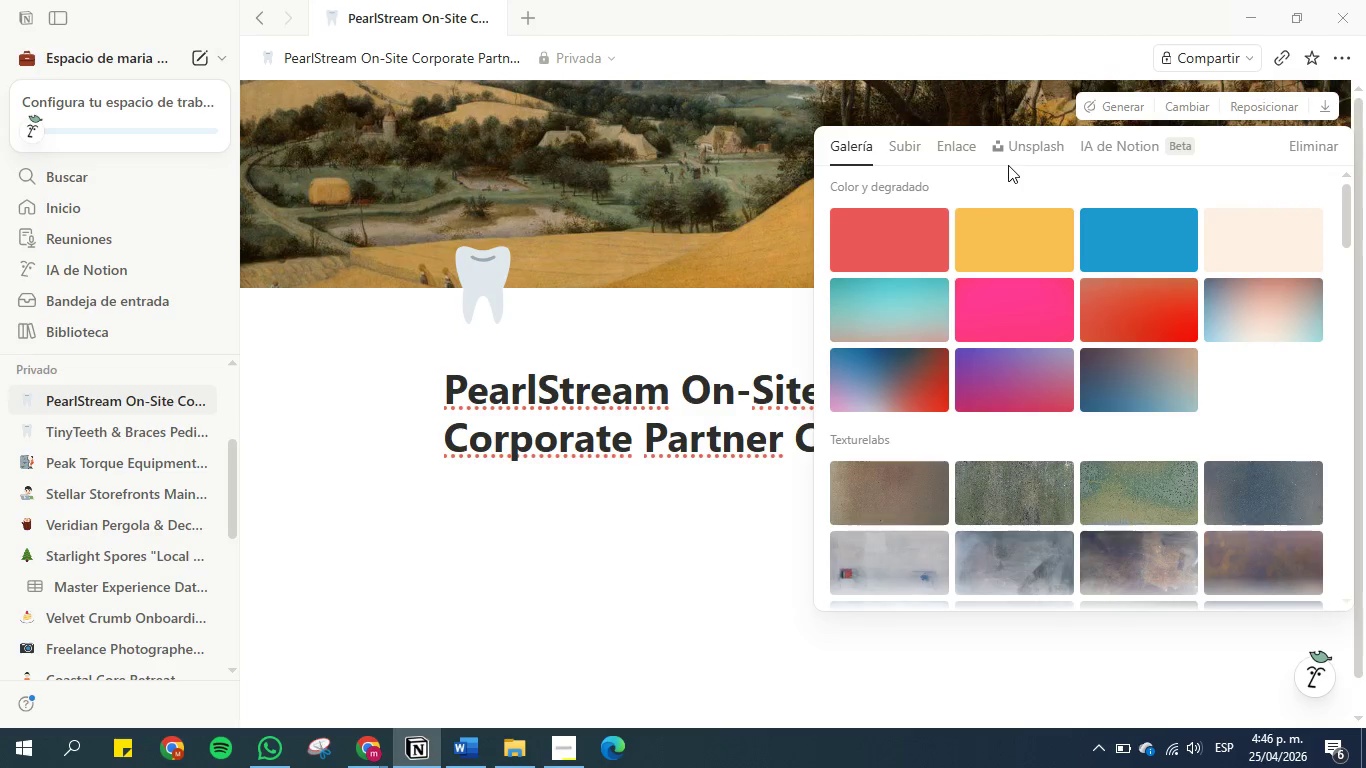 
scroll: coordinate [1008, 167], scroll_direction: down, amount: 6.0
 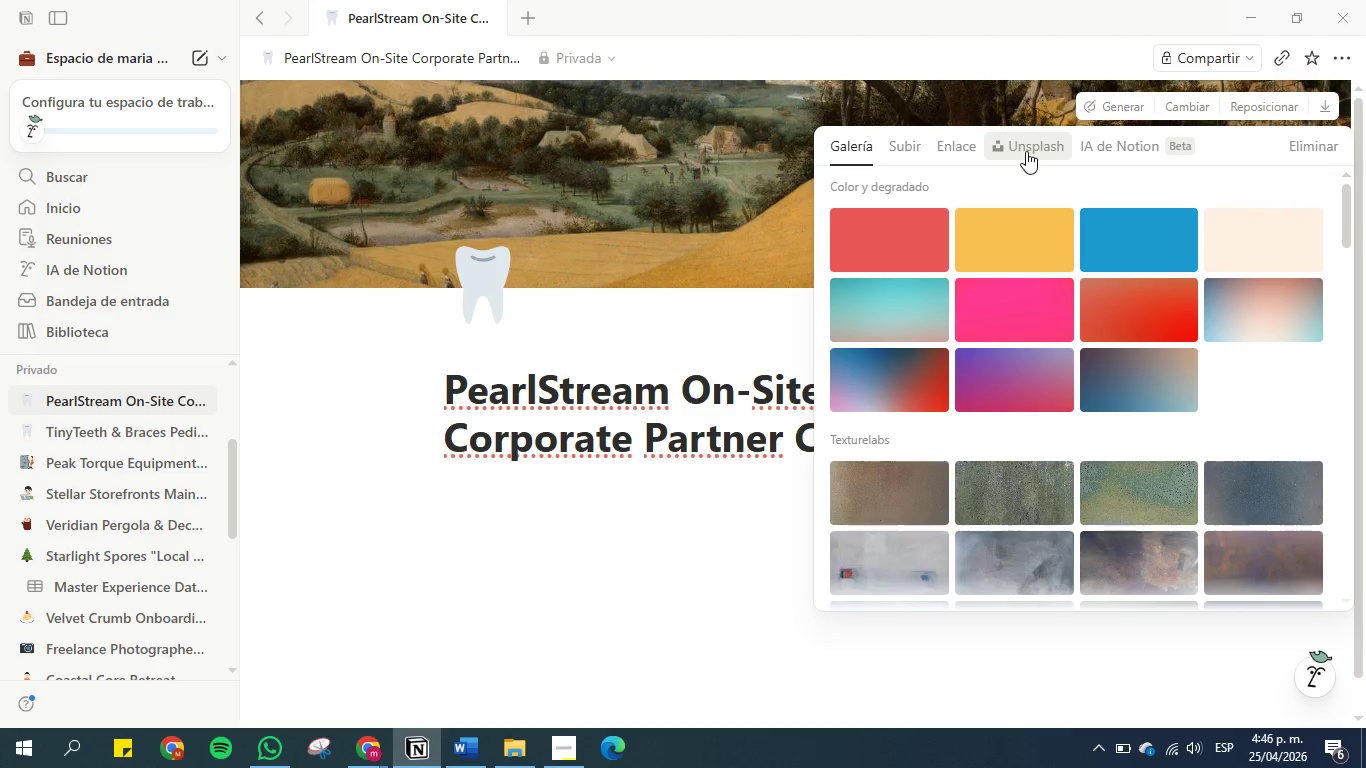 
left_click([1026, 151])
 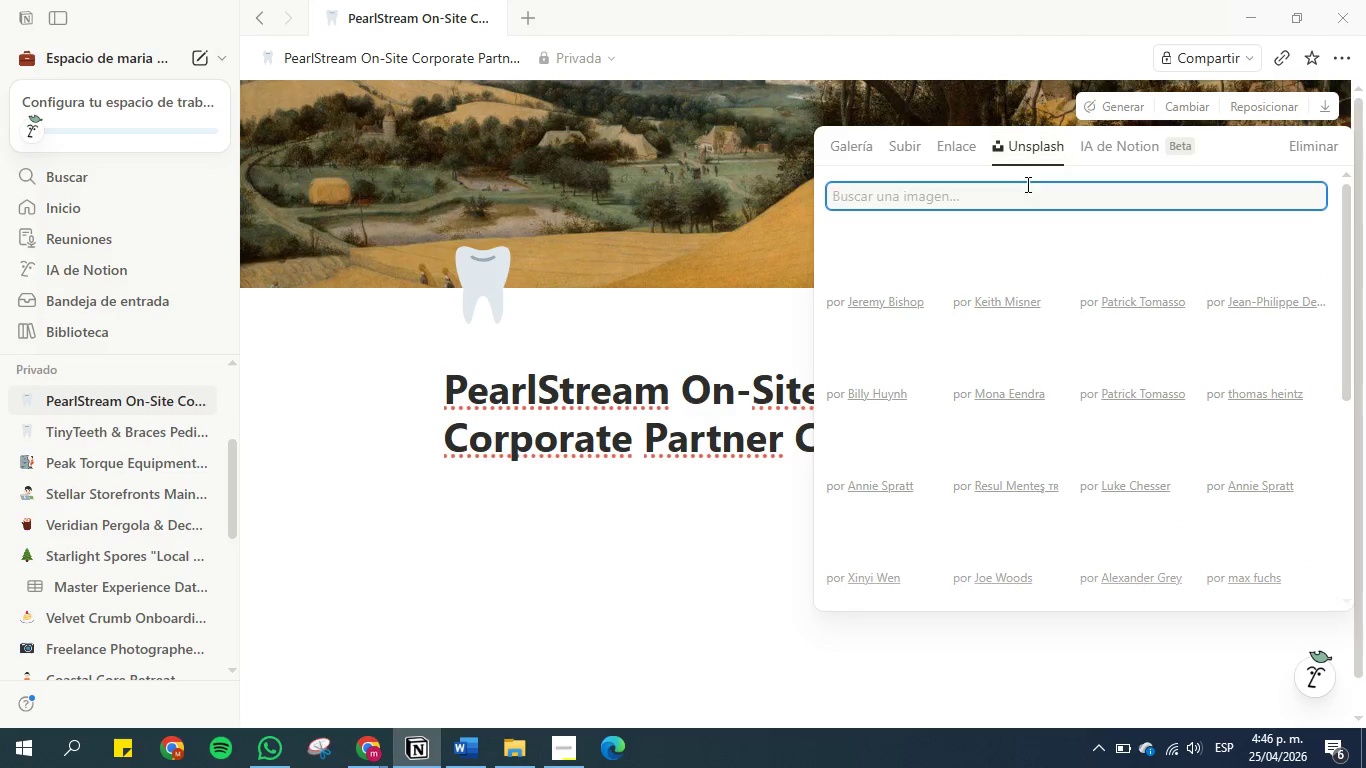 
left_click([1026, 191])
 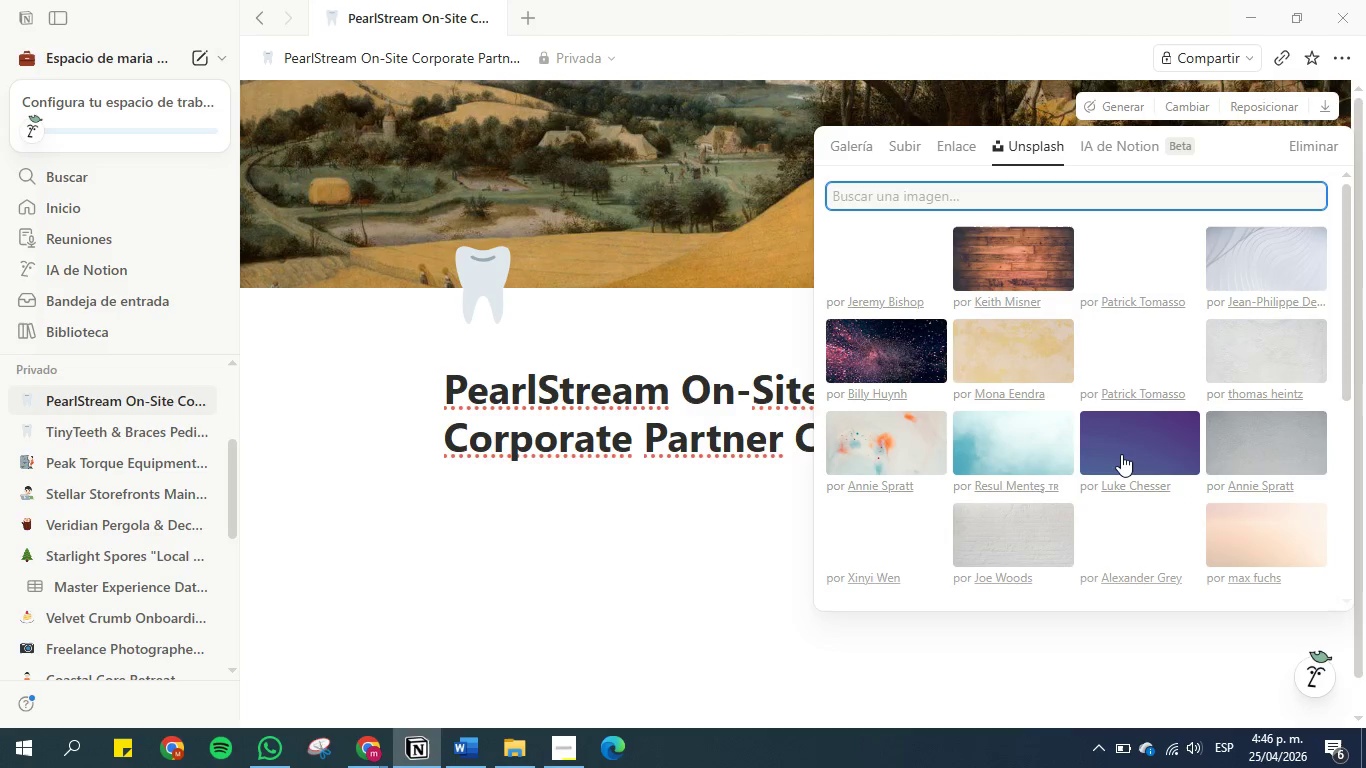 
left_click([1040, 191])
 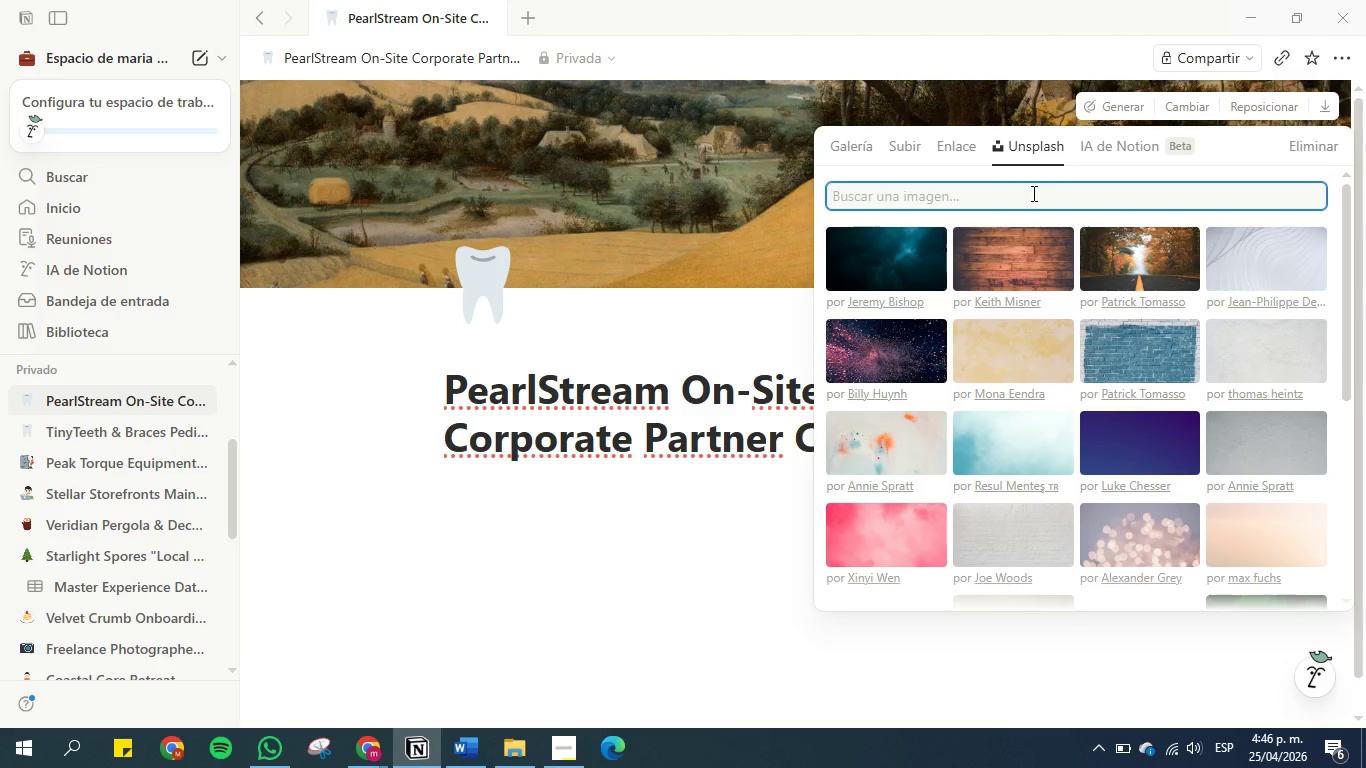 
type(azul oscuro)
 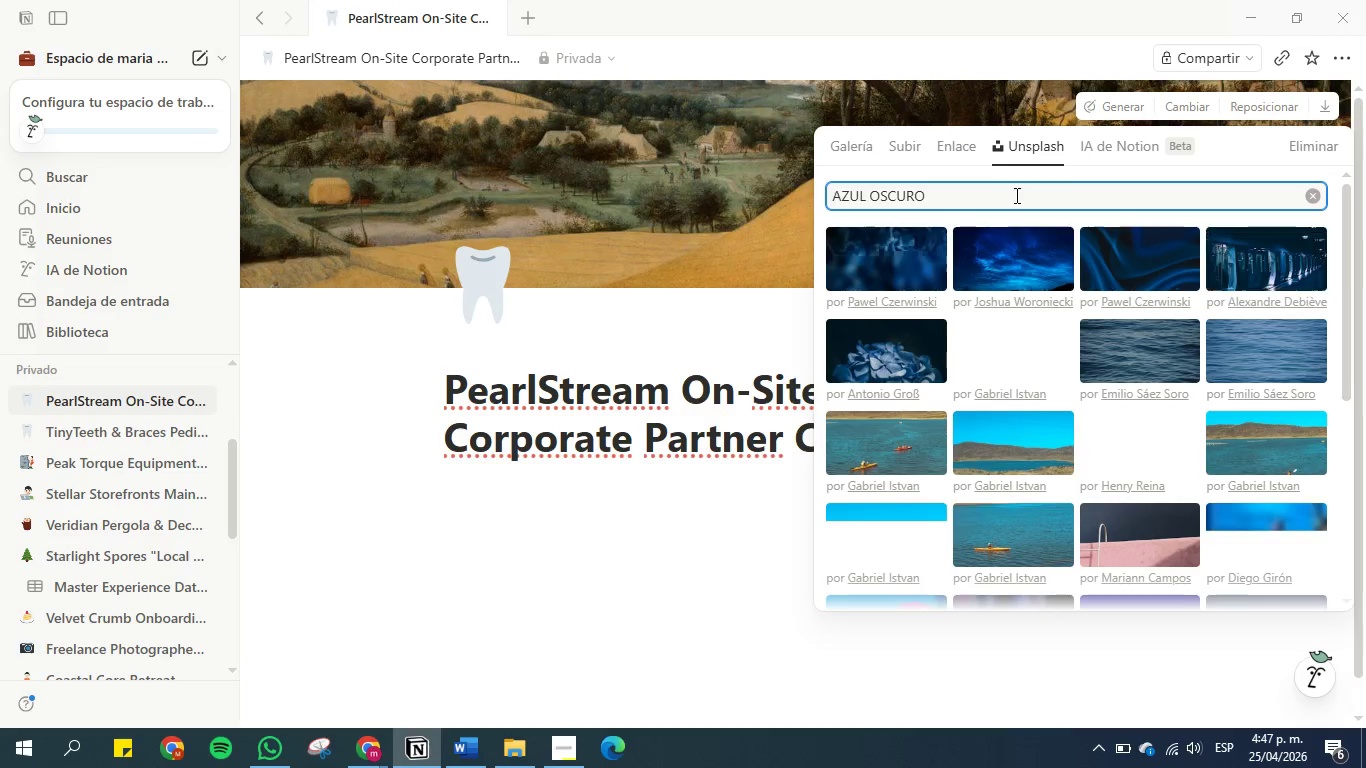 
scroll: coordinate [1060, 311], scroll_direction: down, amount: 3.0
 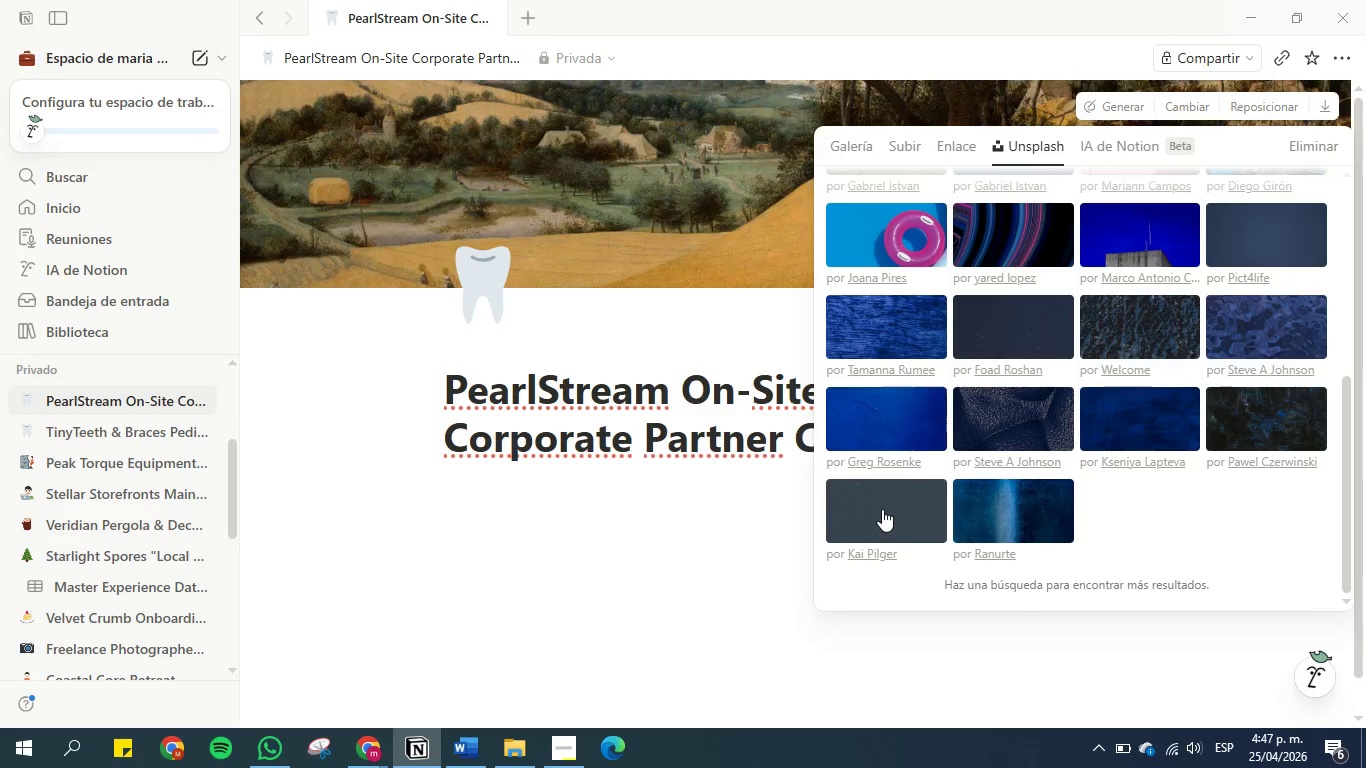 
left_click([882, 509])
 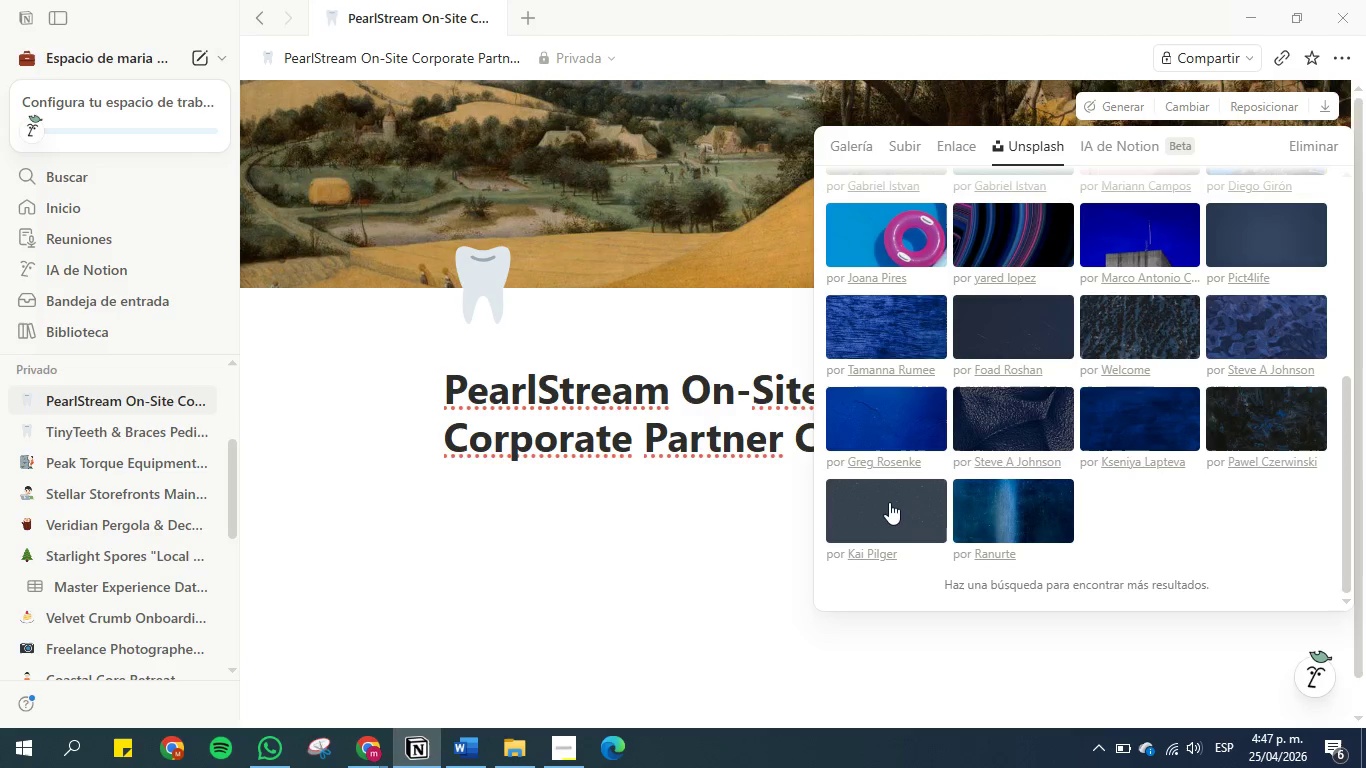 
wait(6.06)
 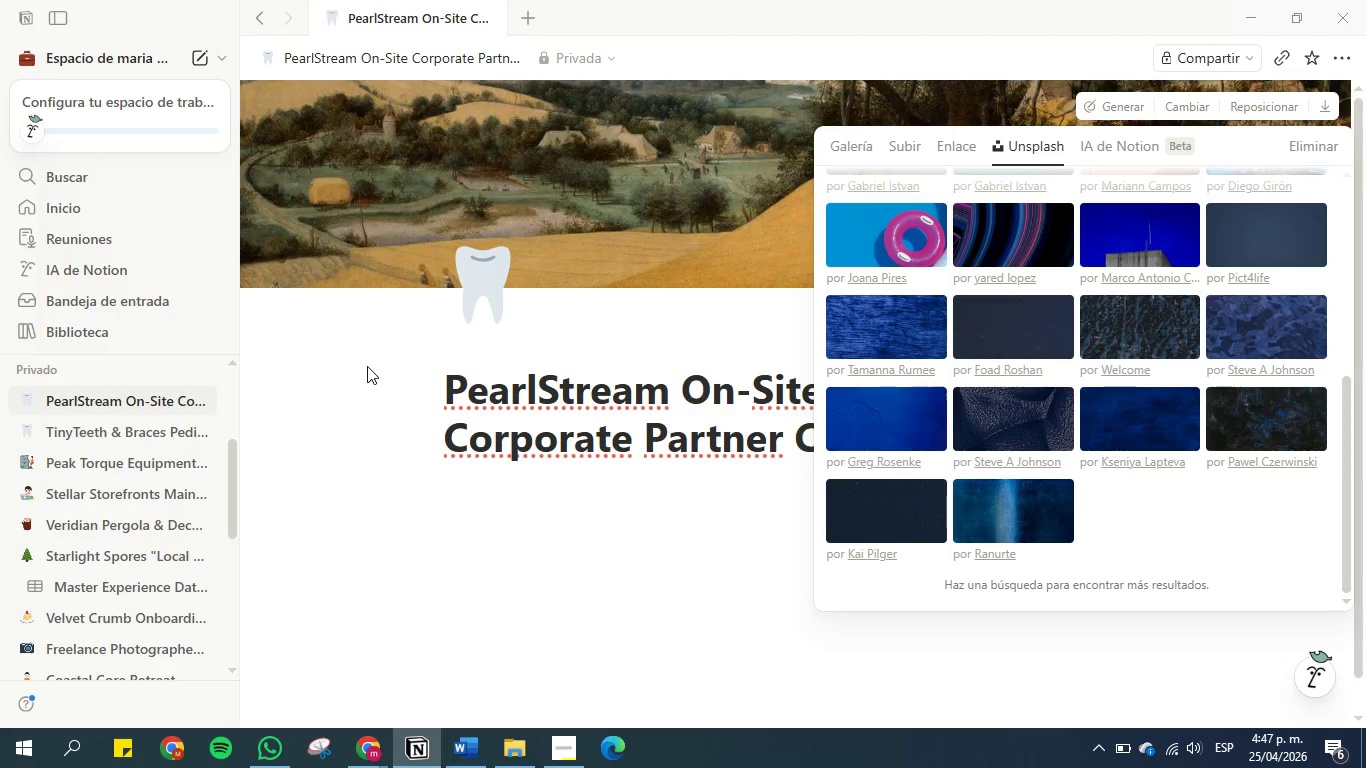 
left_click([889, 502])
 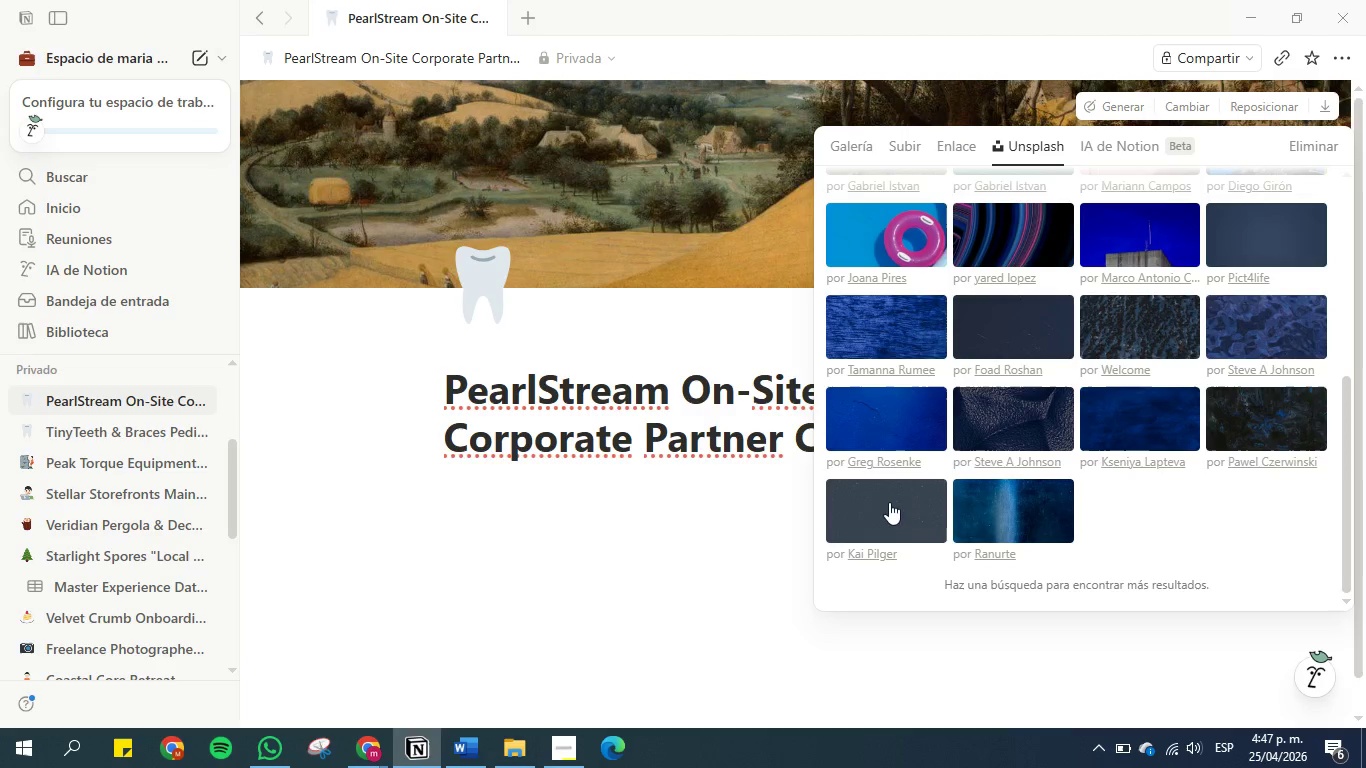 
double_click([889, 502])
 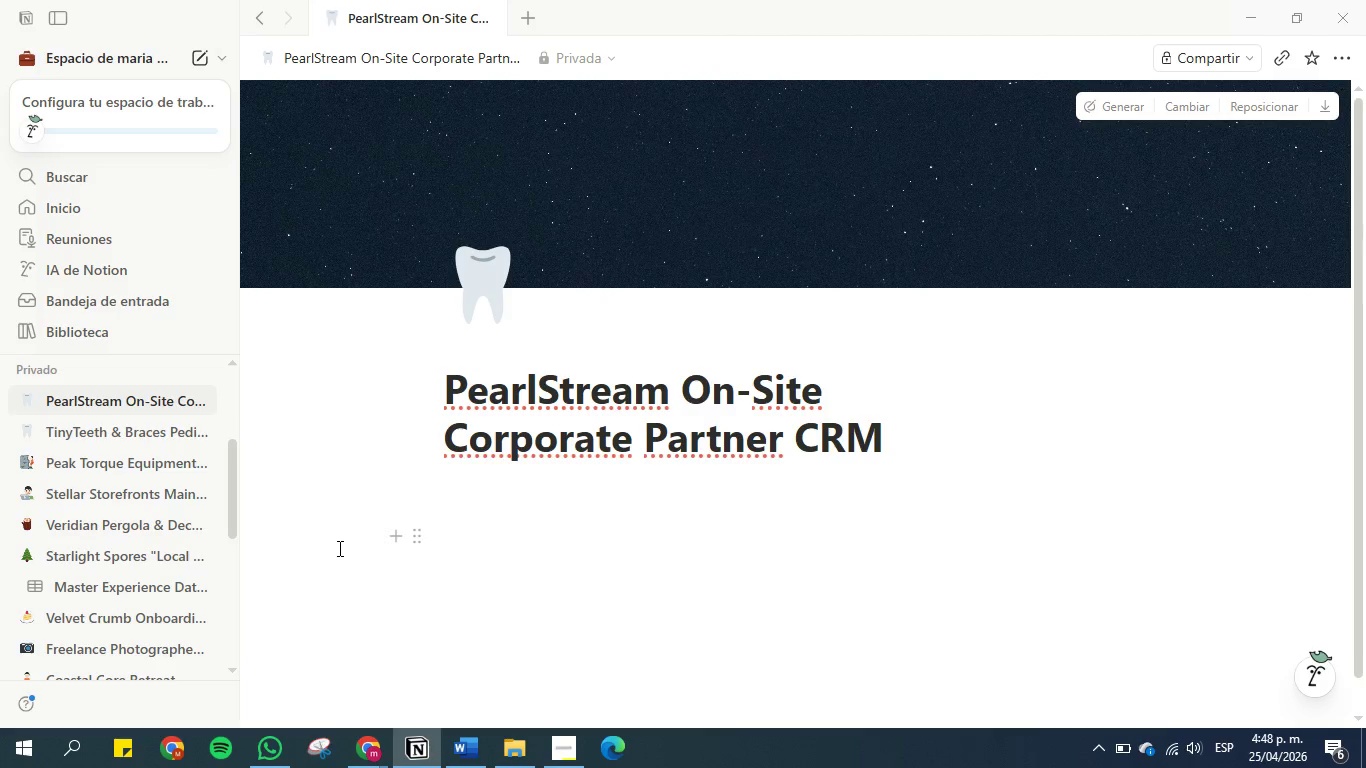 
wait(53.02)
 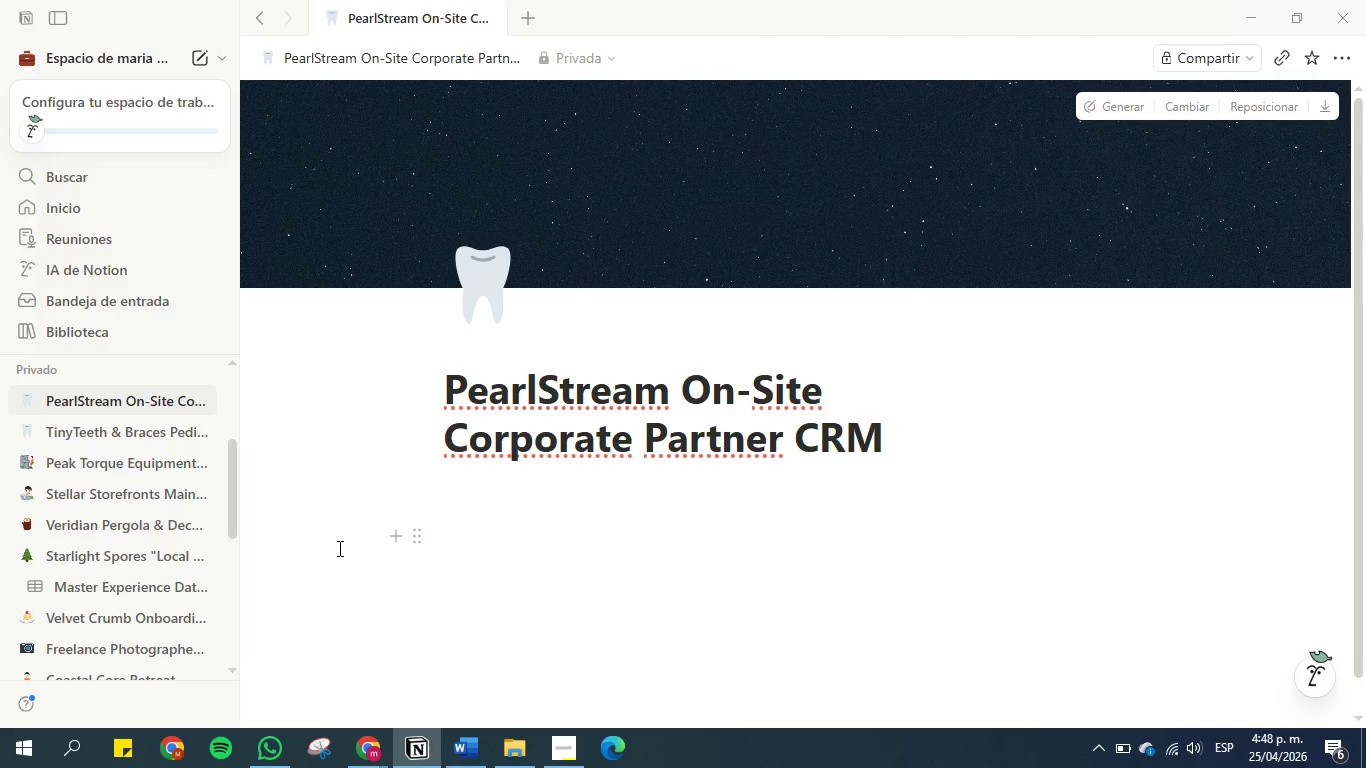 
left_click([1172, 109])
 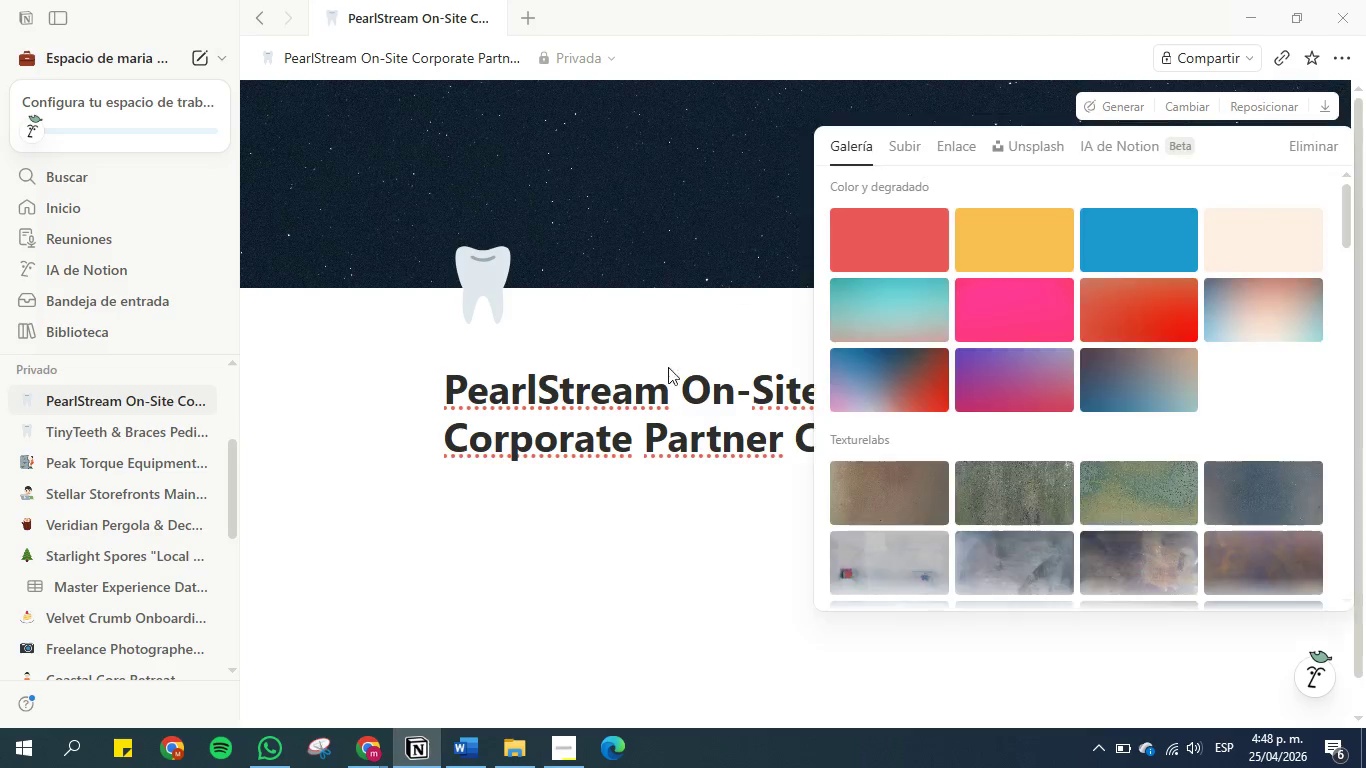 
left_click([394, 362])
 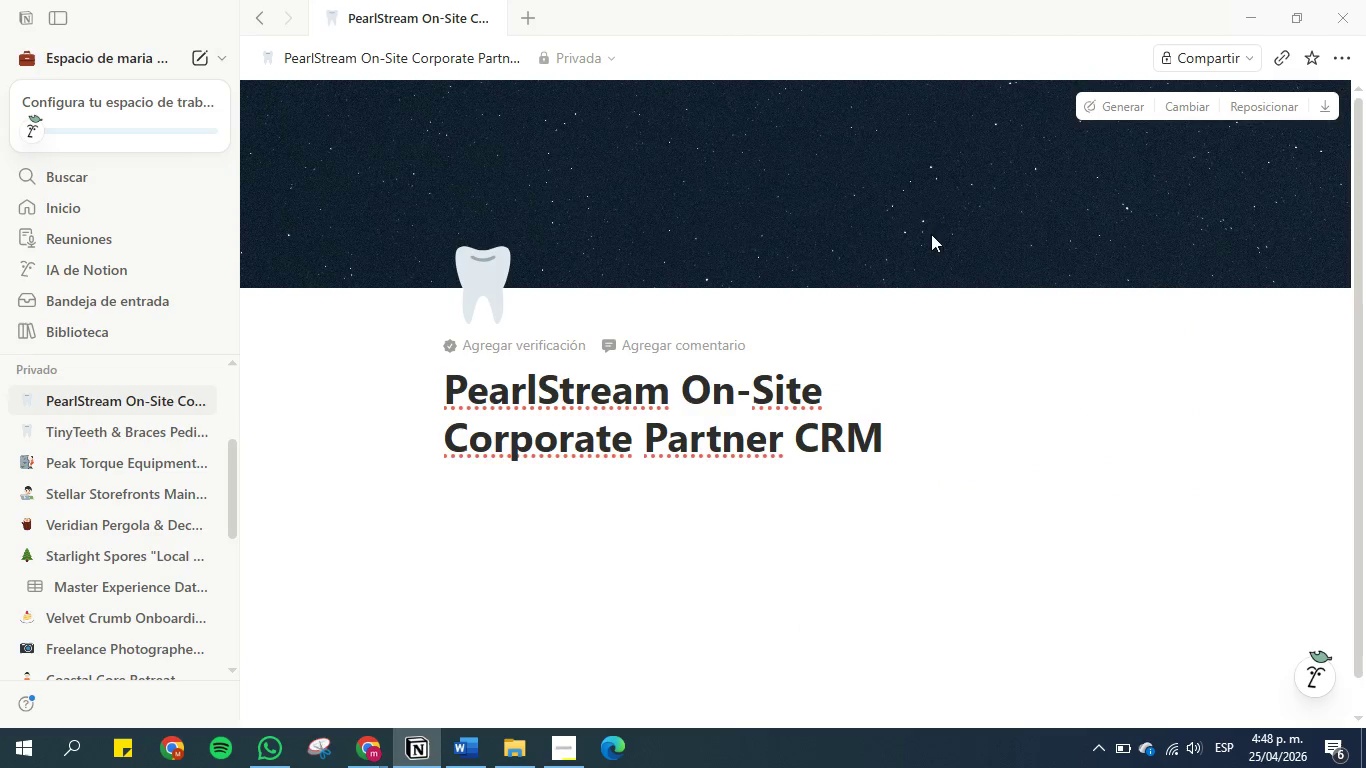 
scroll: coordinate [909, 156], scroll_direction: up, amount: 3.0
 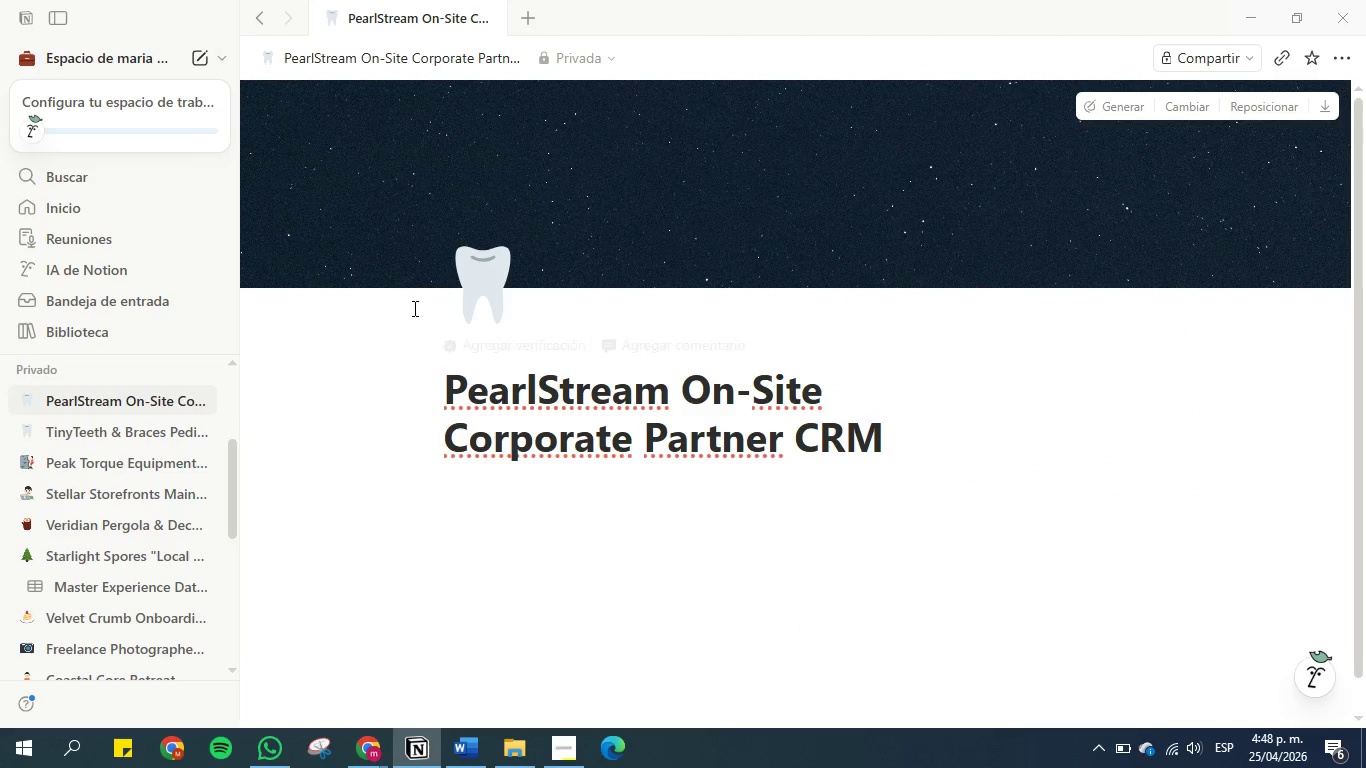 
wait(8.3)
 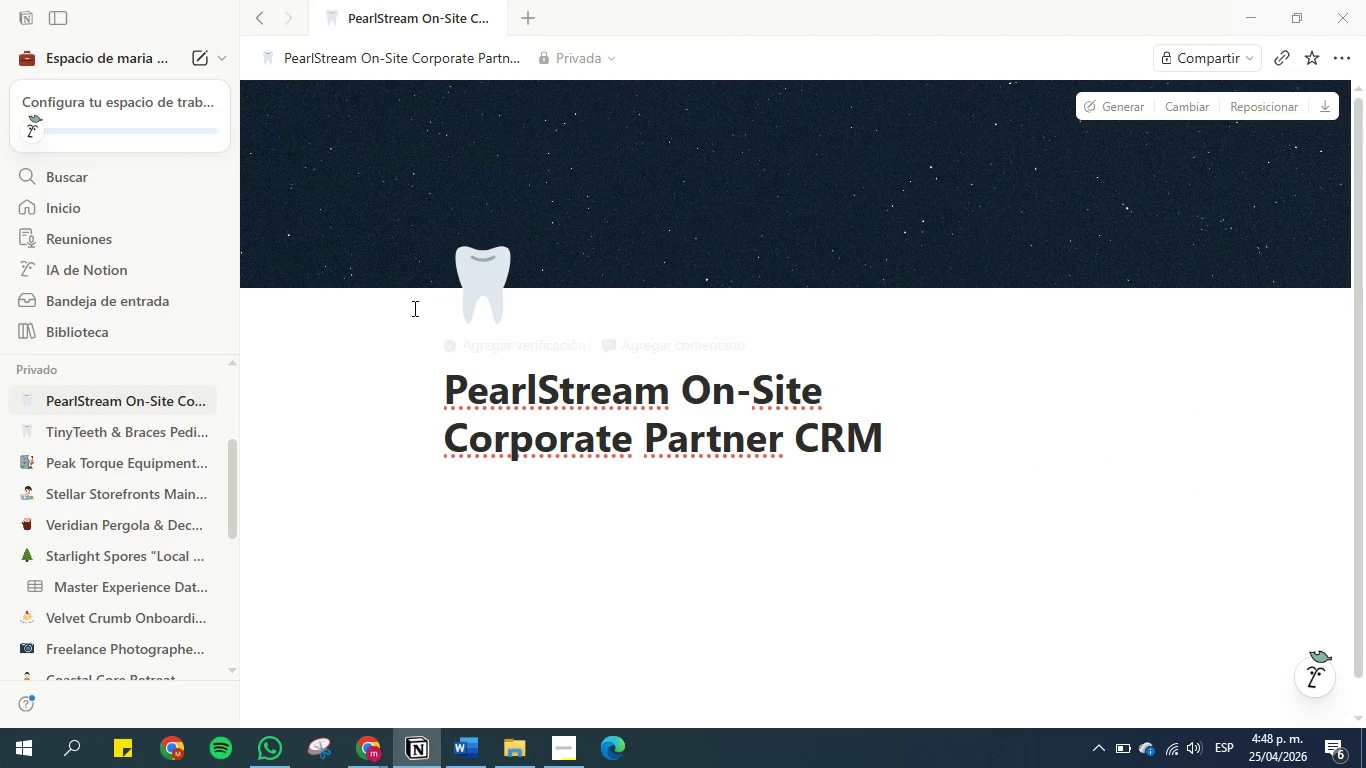 
left_click([447, 758])
 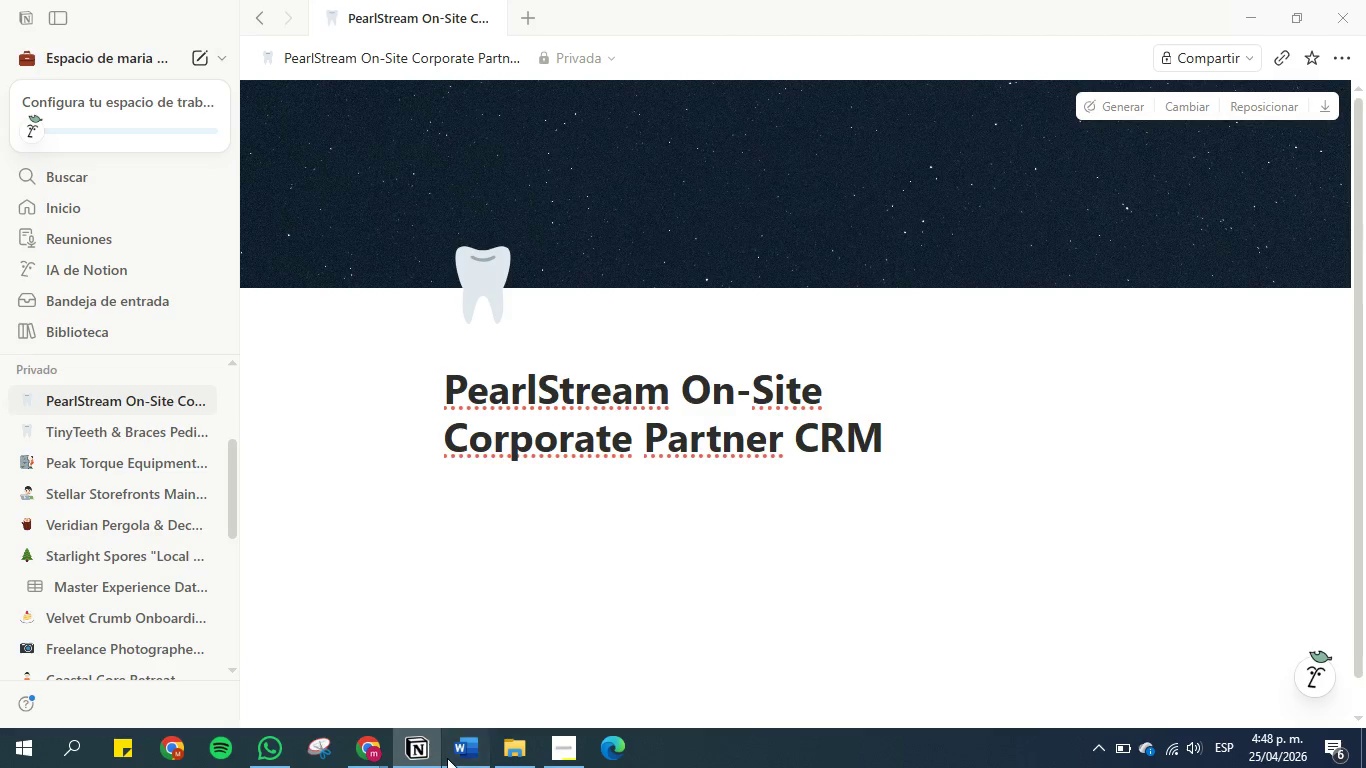 
scroll: coordinate [447, 758], scroll_direction: up, amount: 1.0
 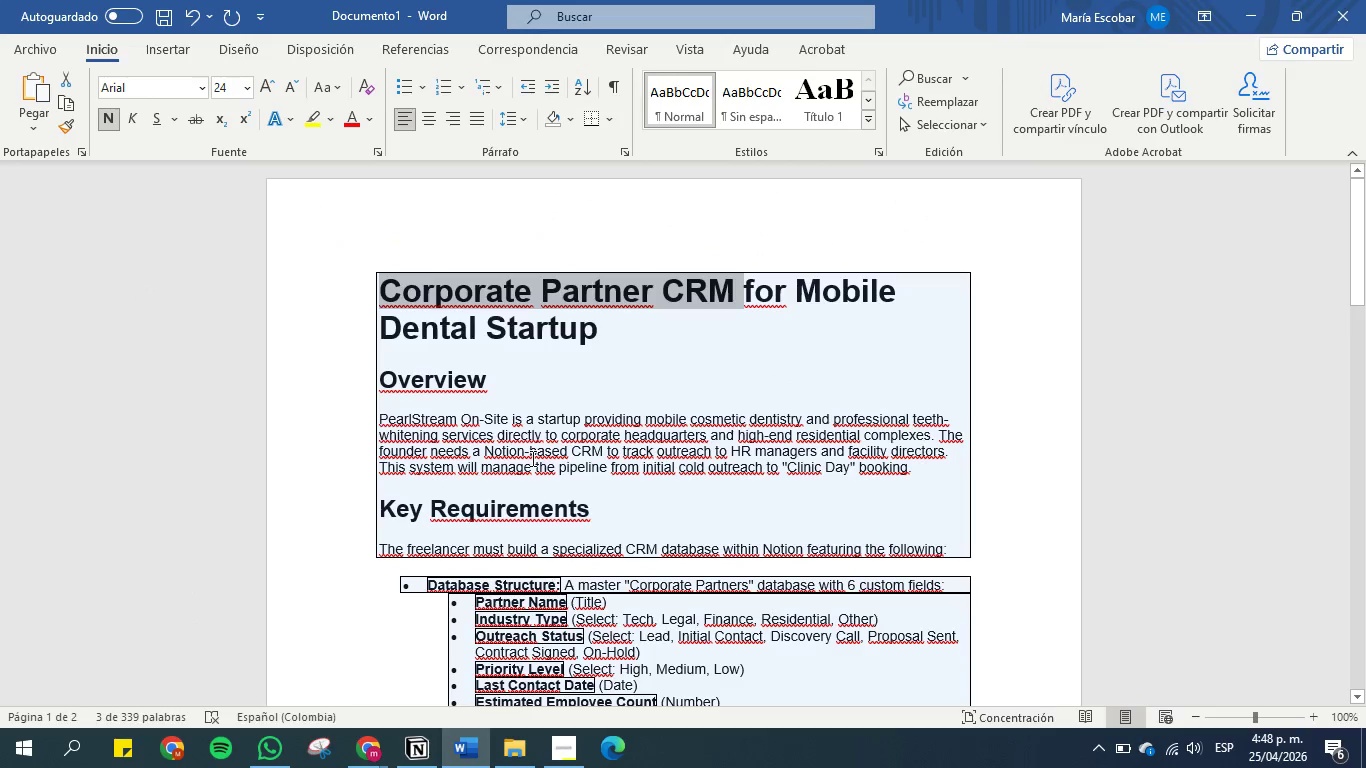 
left_click([531, 453])
 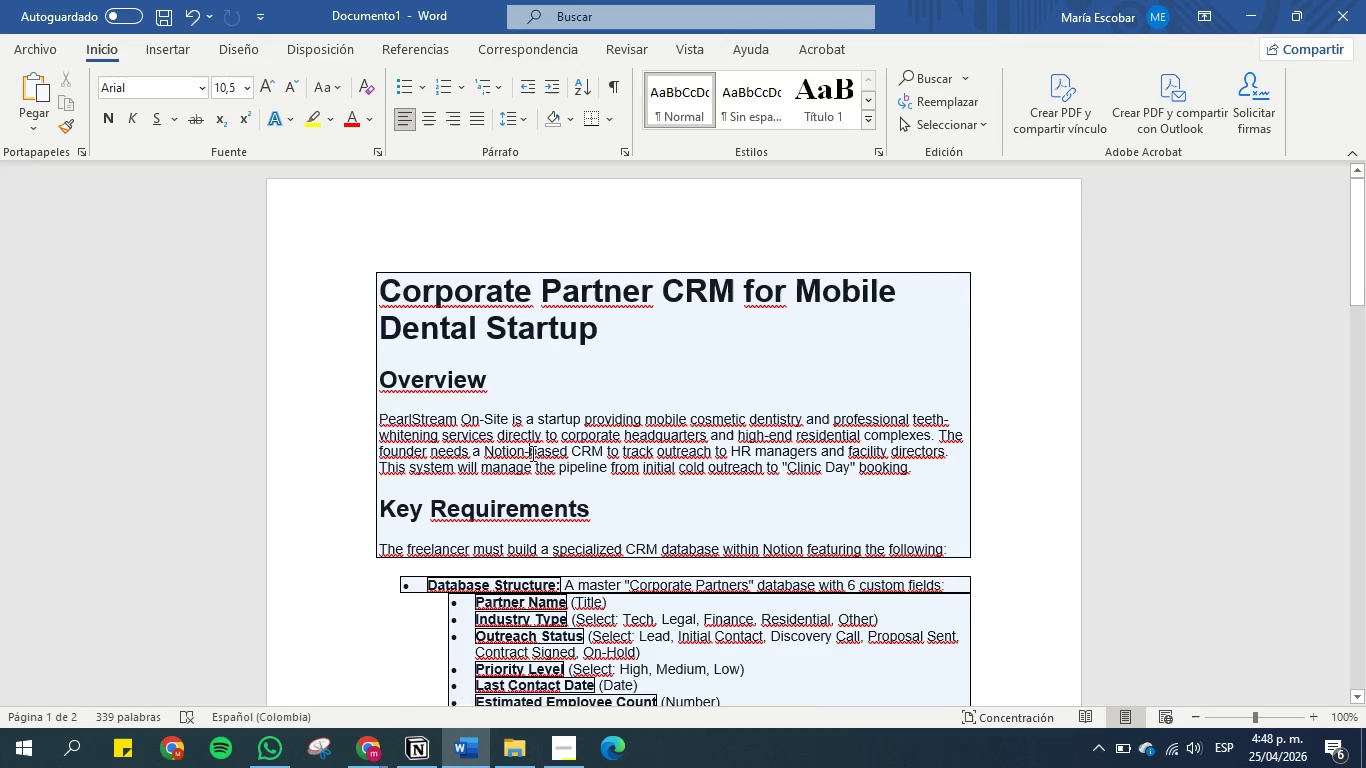 
scroll: coordinate [531, 453], scroll_direction: down, amount: 1.0
 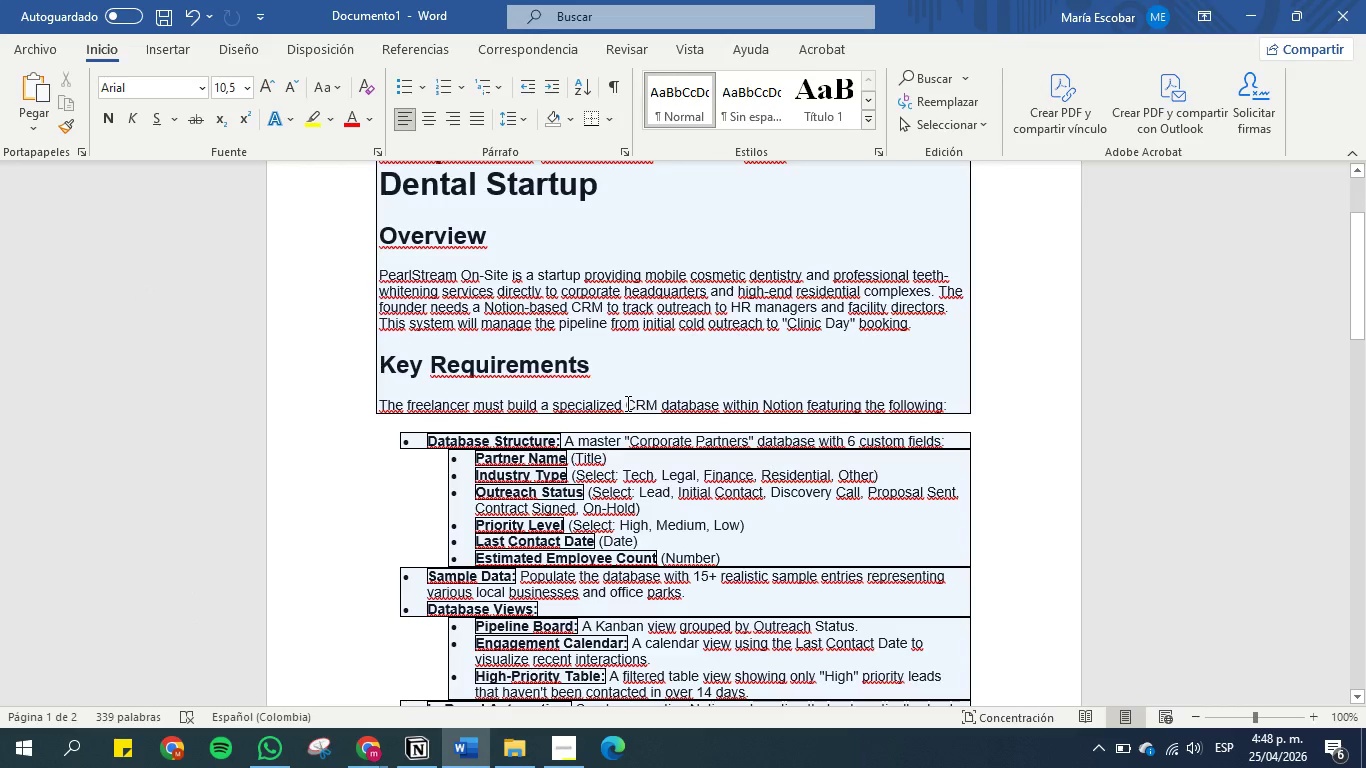 
left_click([770, 318])
 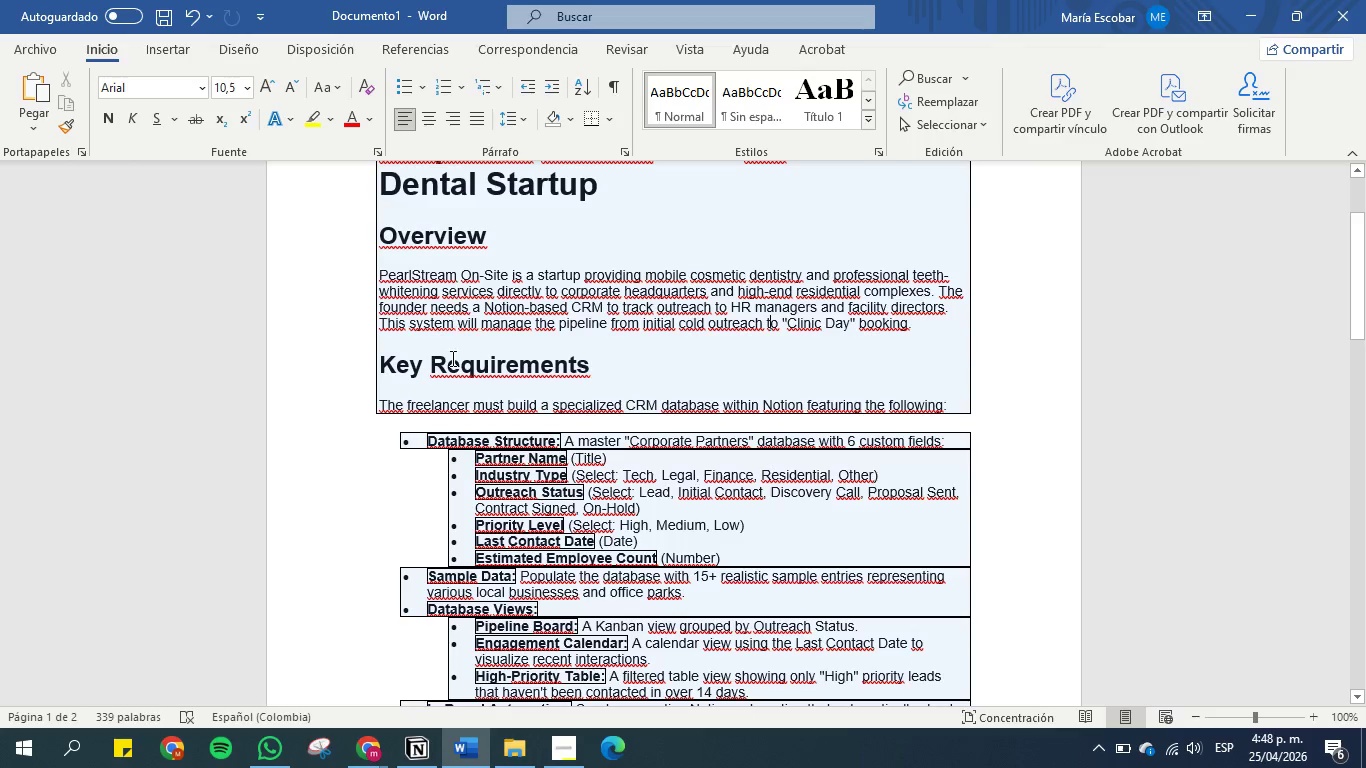 
scroll: coordinate [451, 383], scroll_direction: down, amount: 1.0
 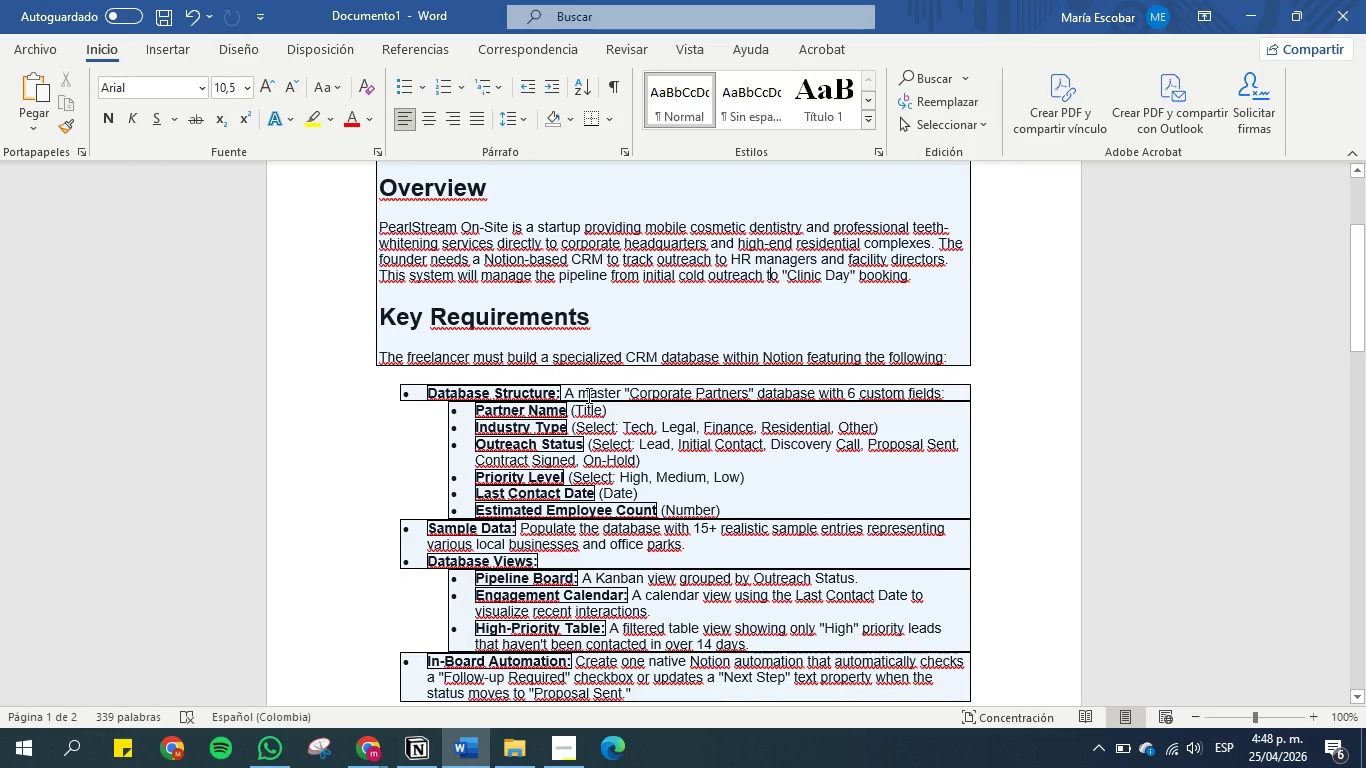 
wait(12.66)
 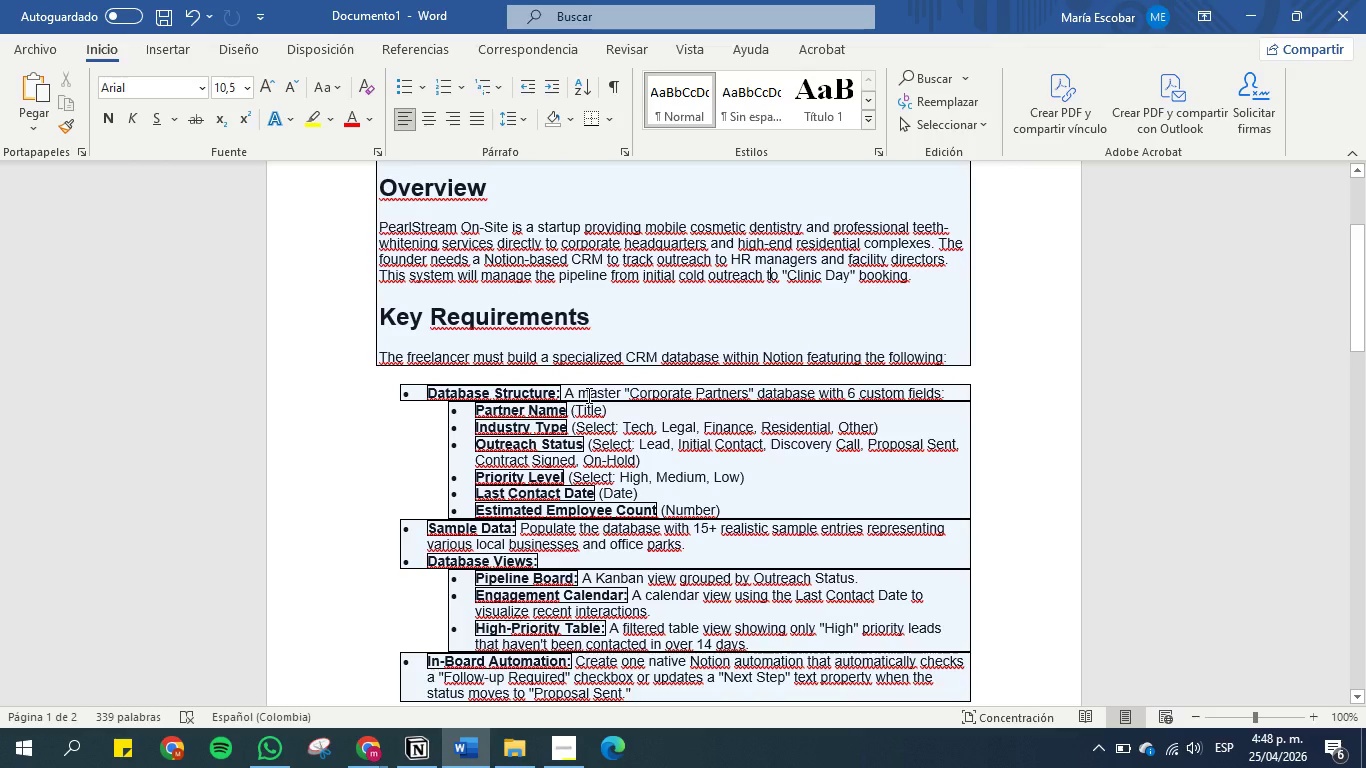 
left_click_drag(start_coordinate=[747, 391], to_coordinate=[634, 396])
 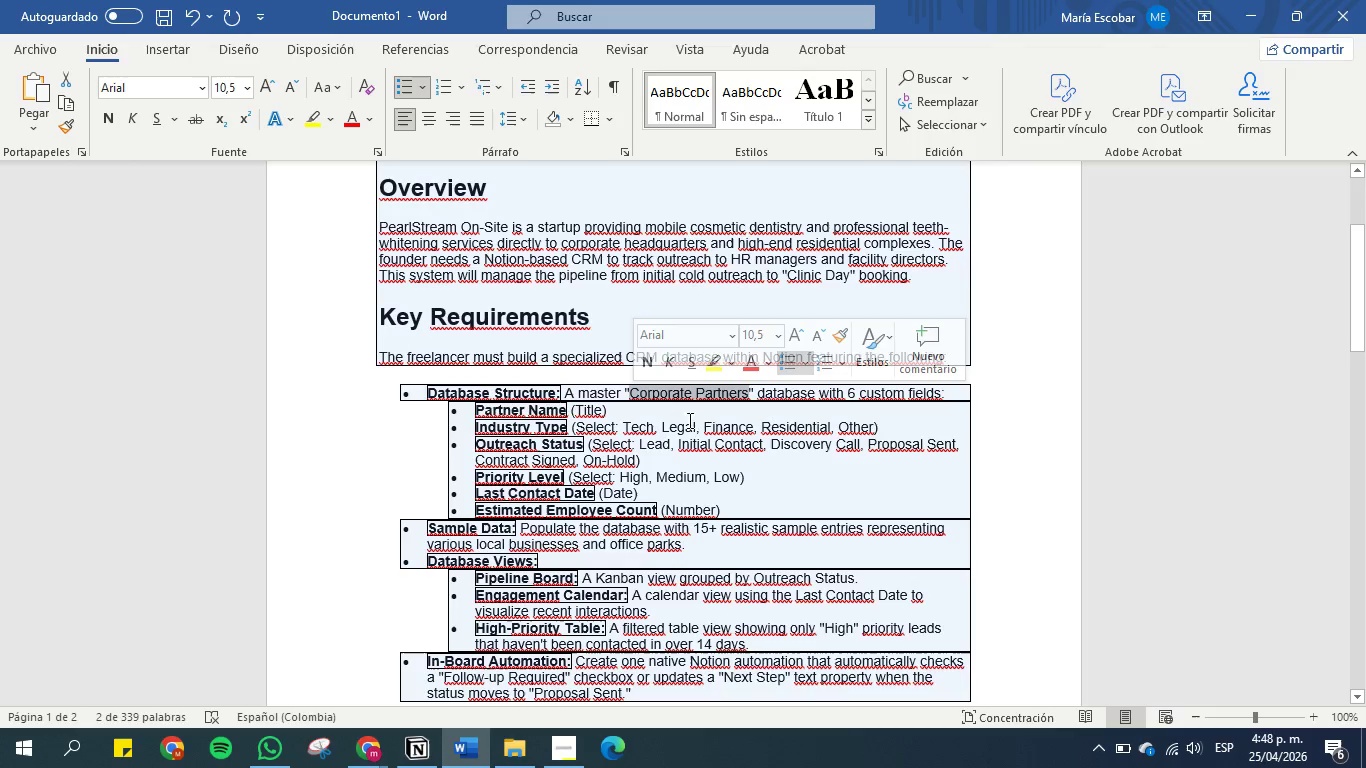 
key(Control+C)
 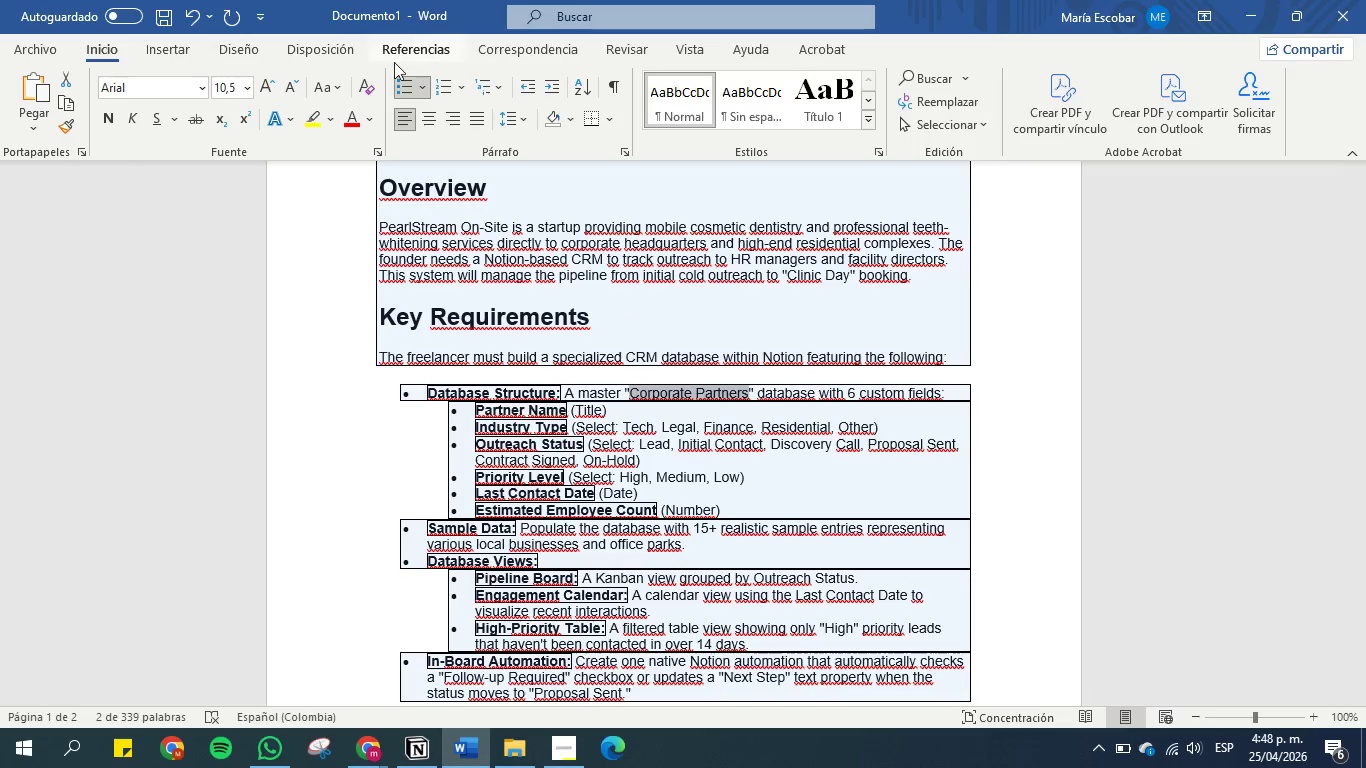 
left_click([307, 112])
 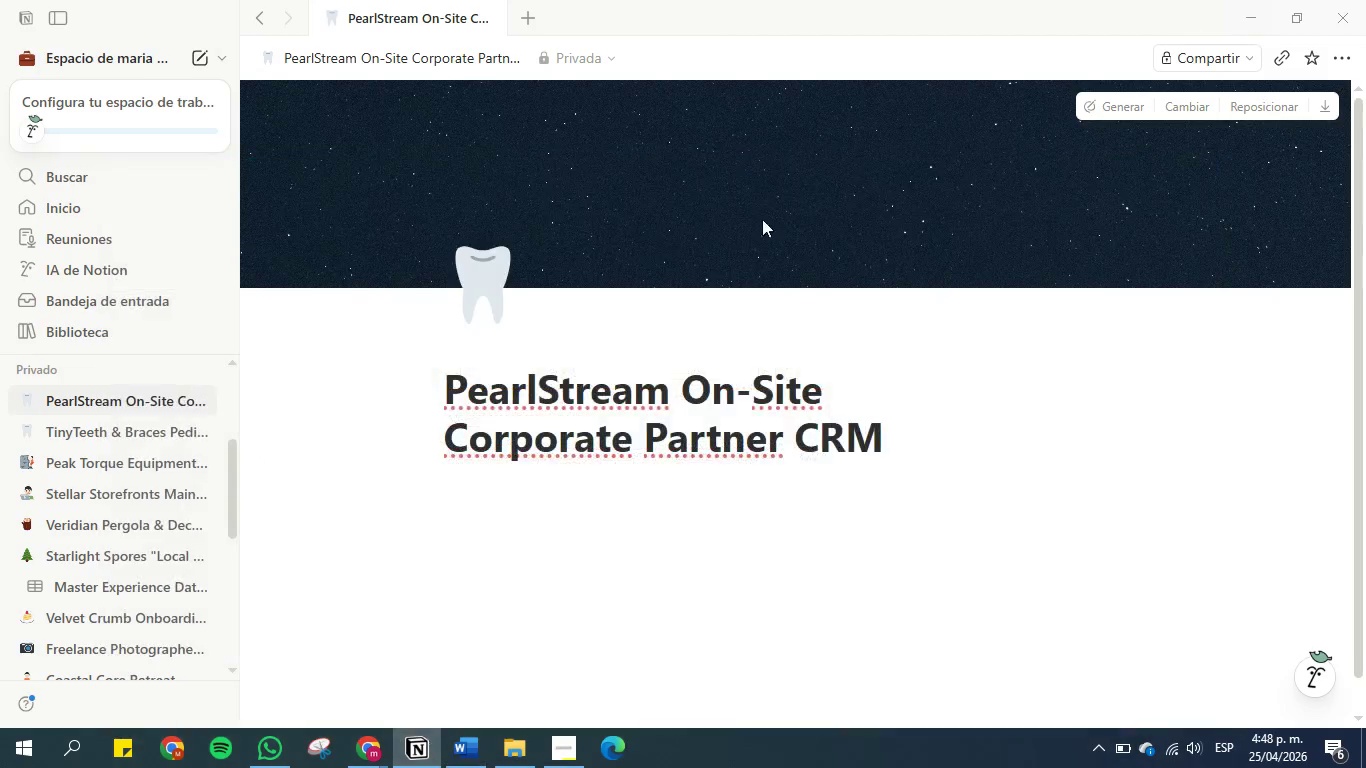 
left_click([503, 553])
 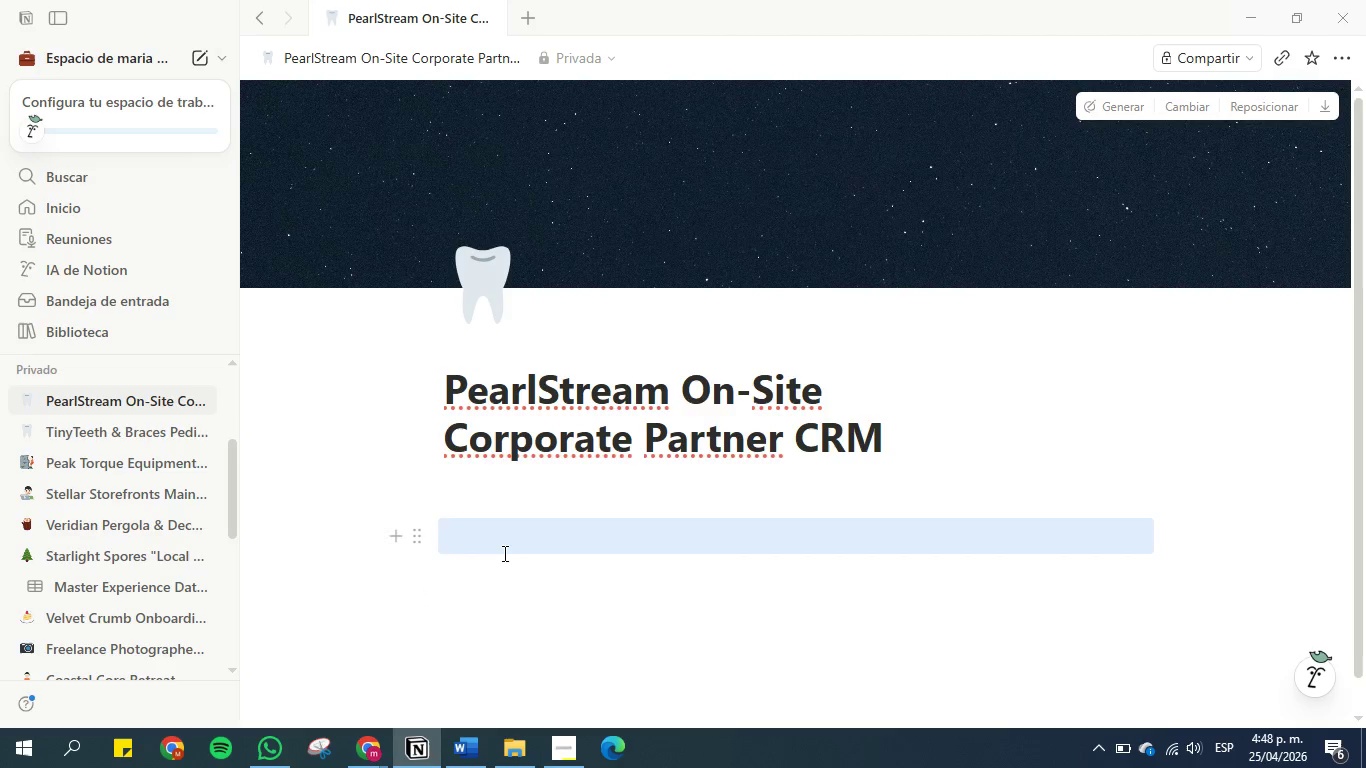 
type(&tab)
 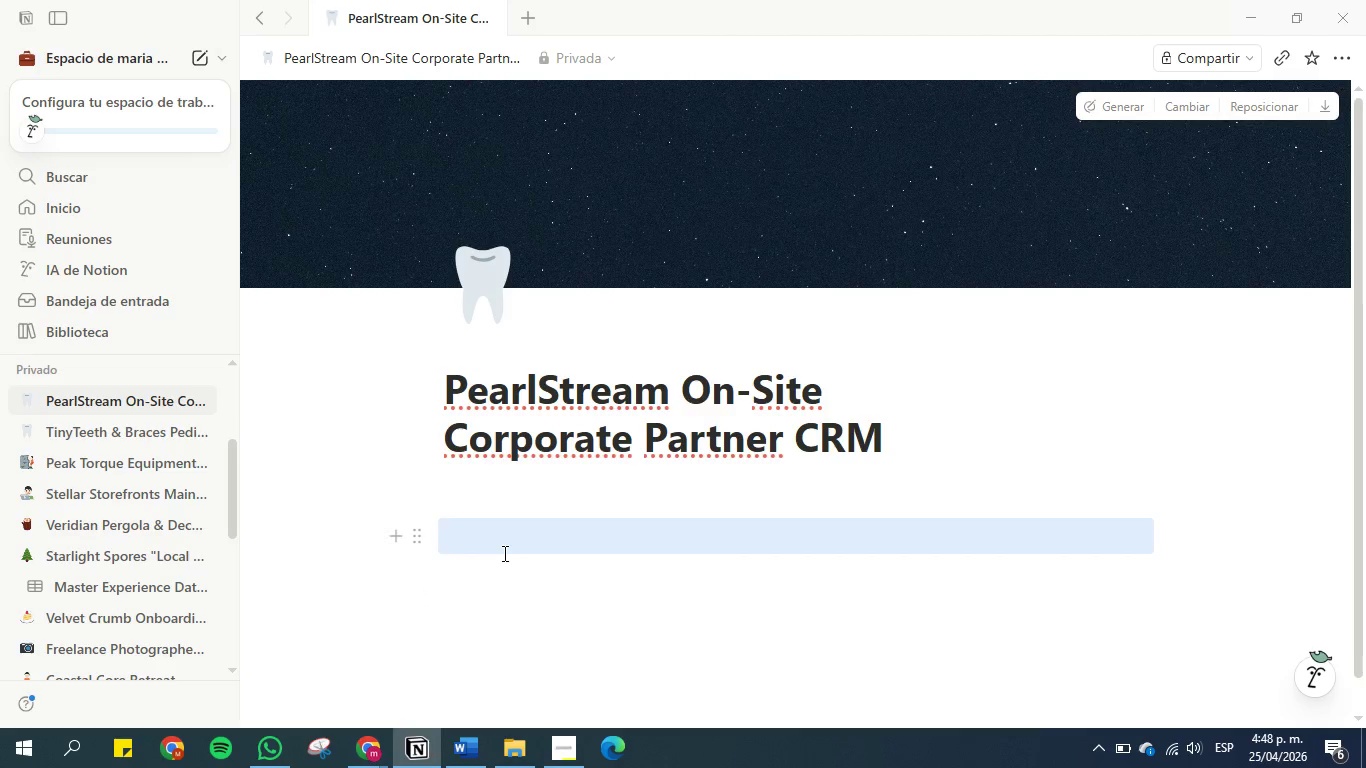 
left_click([503, 553])
 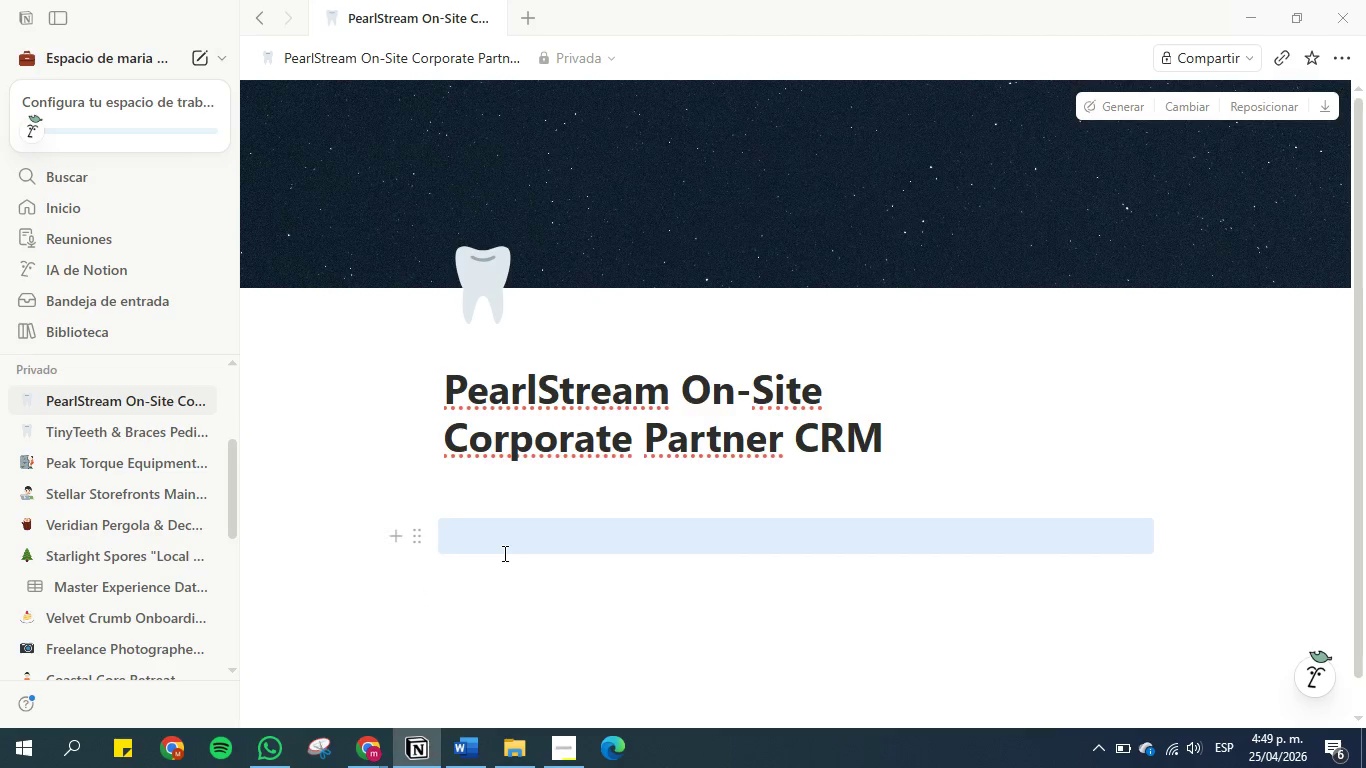 
type(Tab)
 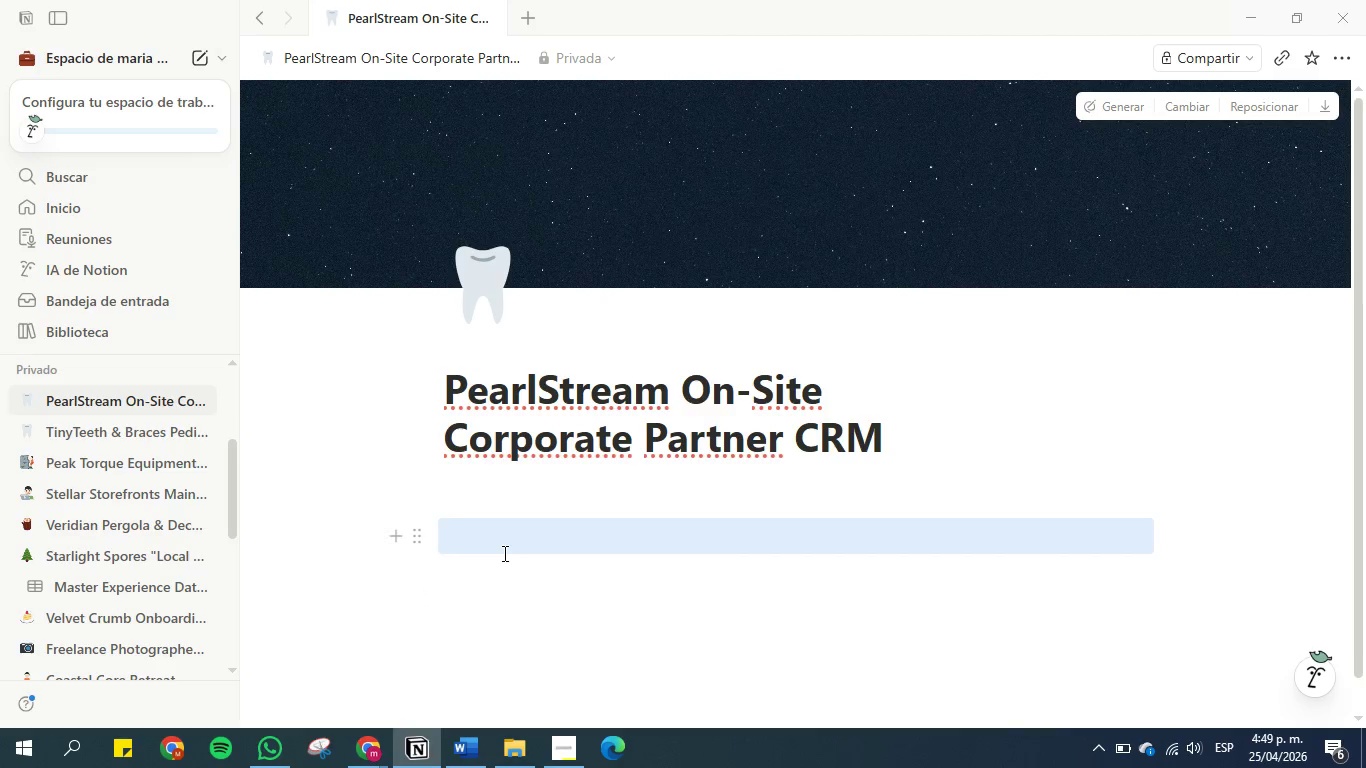 
left_click([503, 553])
 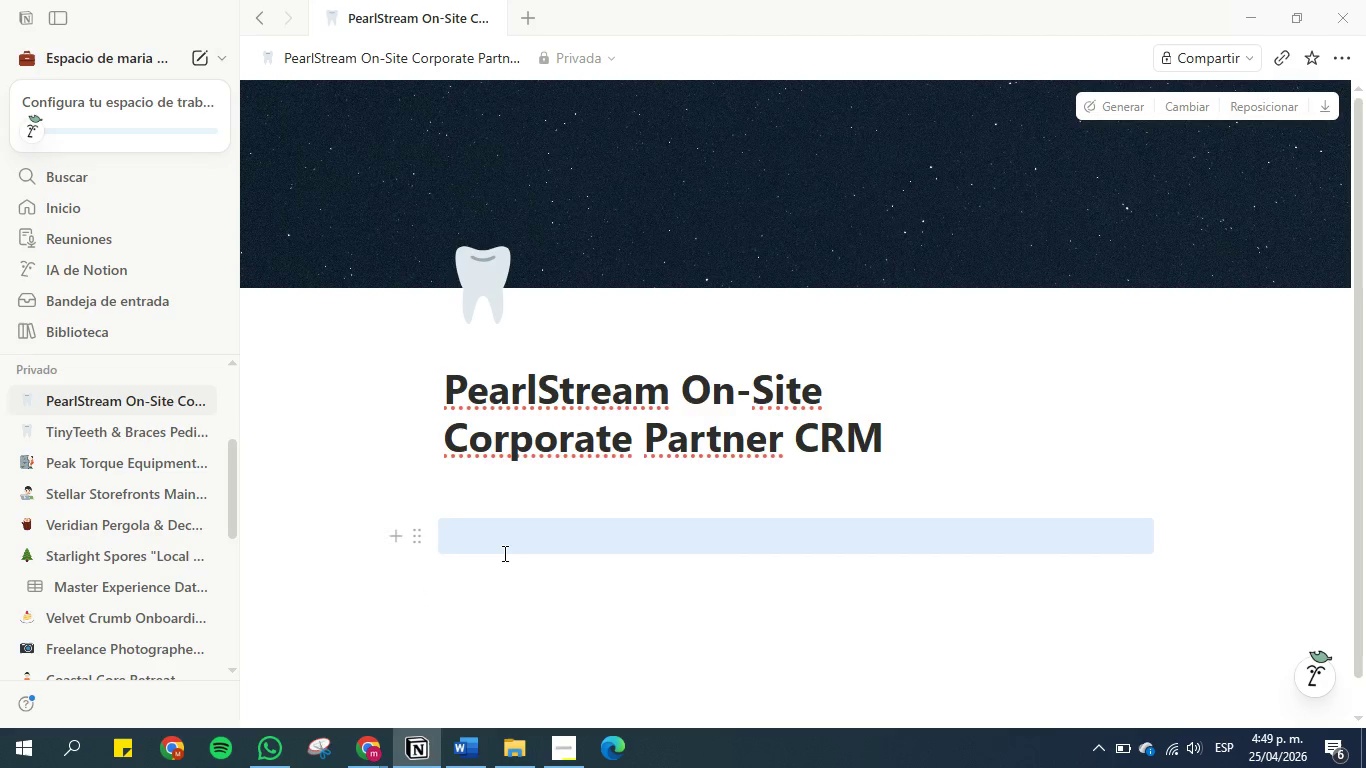 
left_click([503, 553])
 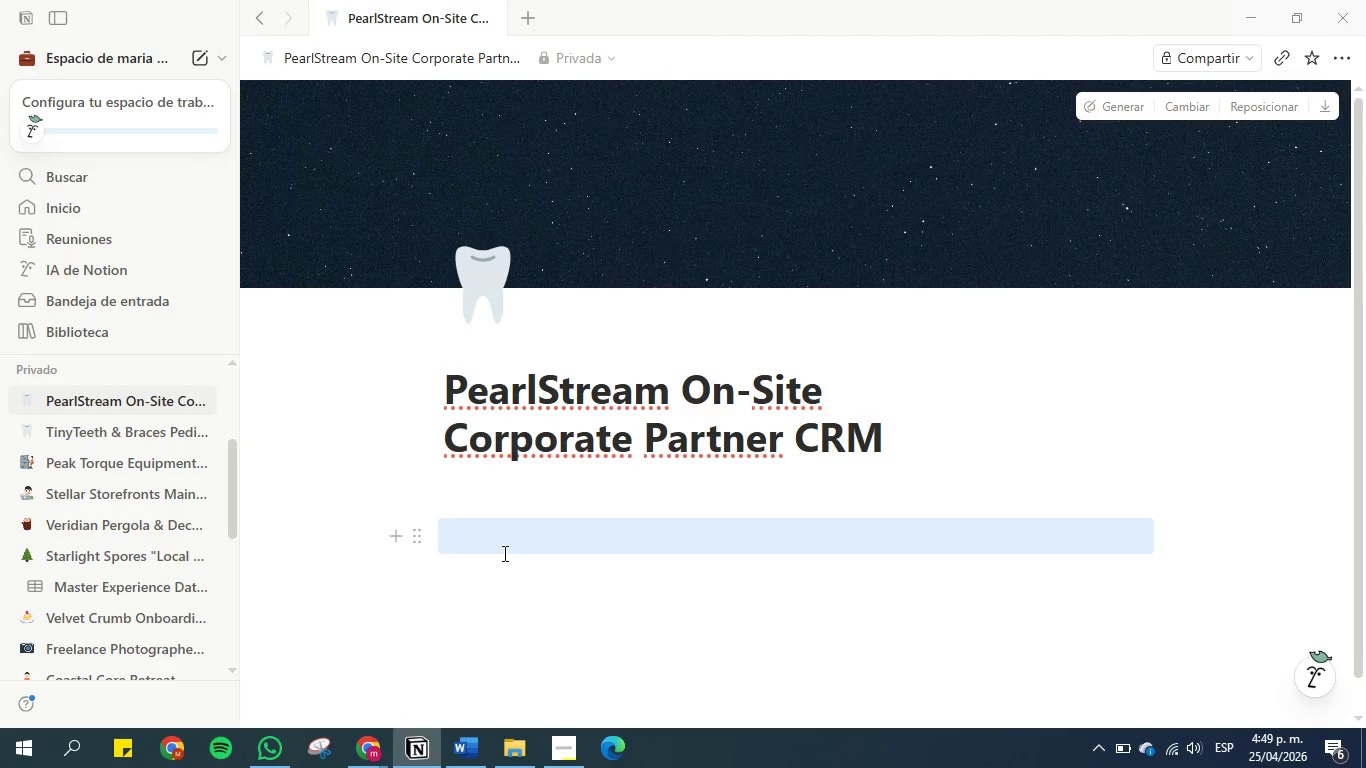 
left_click([420, 540])
 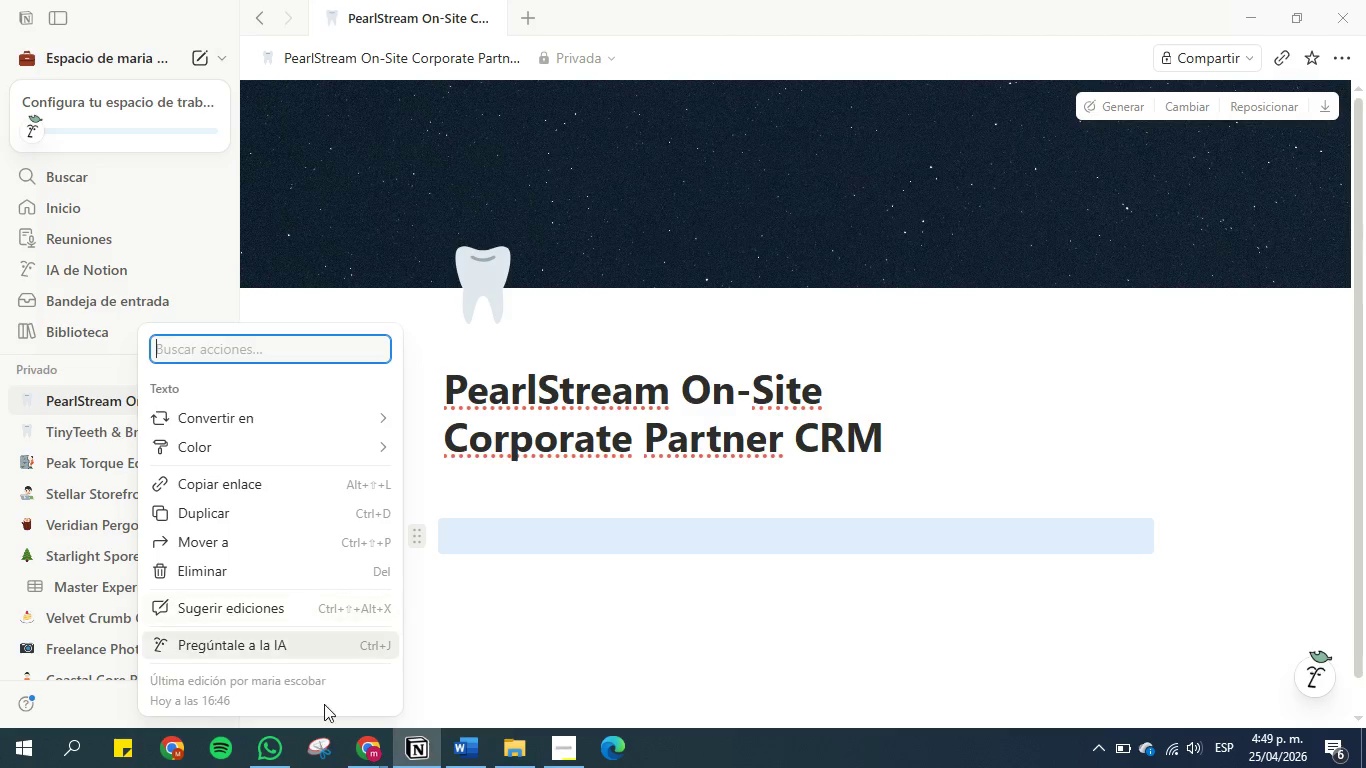 
left_click([264, 565])
 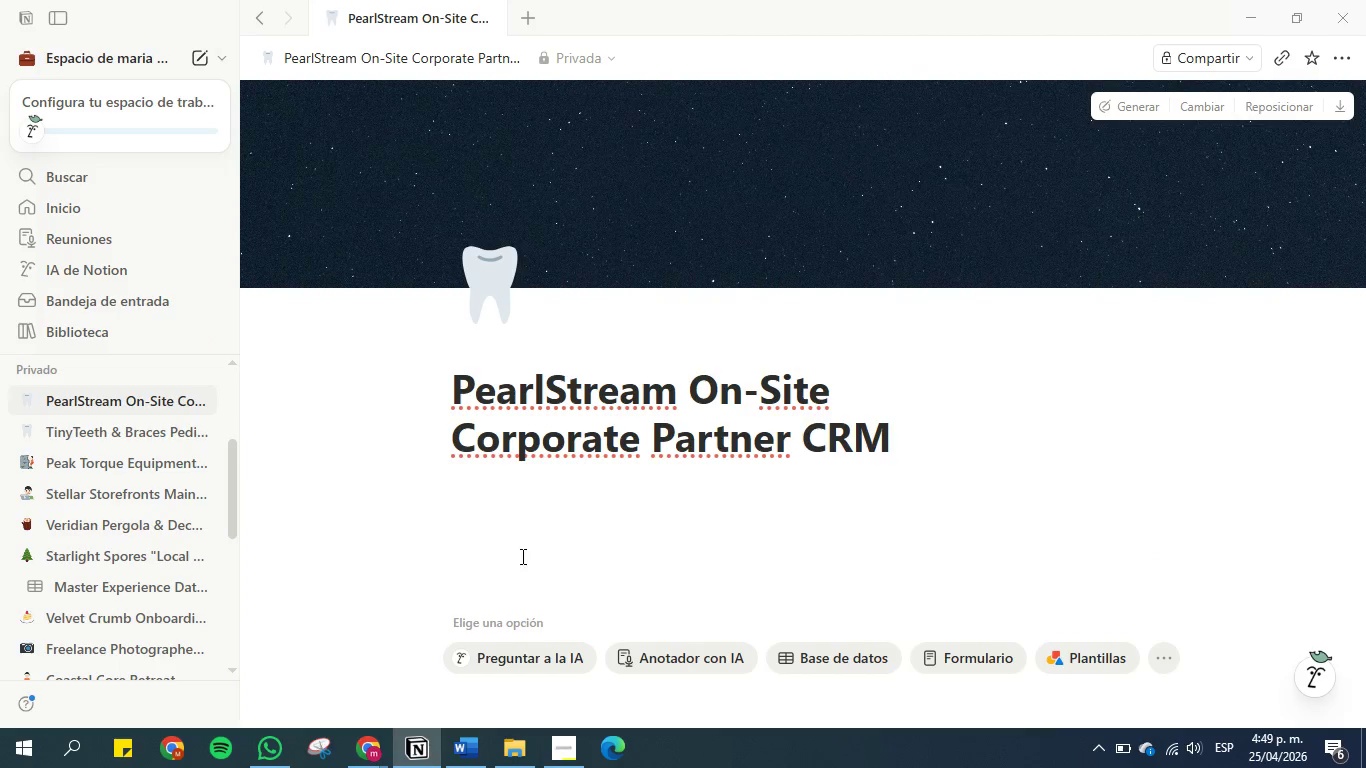 
scroll: coordinate [266, 557], scroll_direction: down, amount: 9.0
 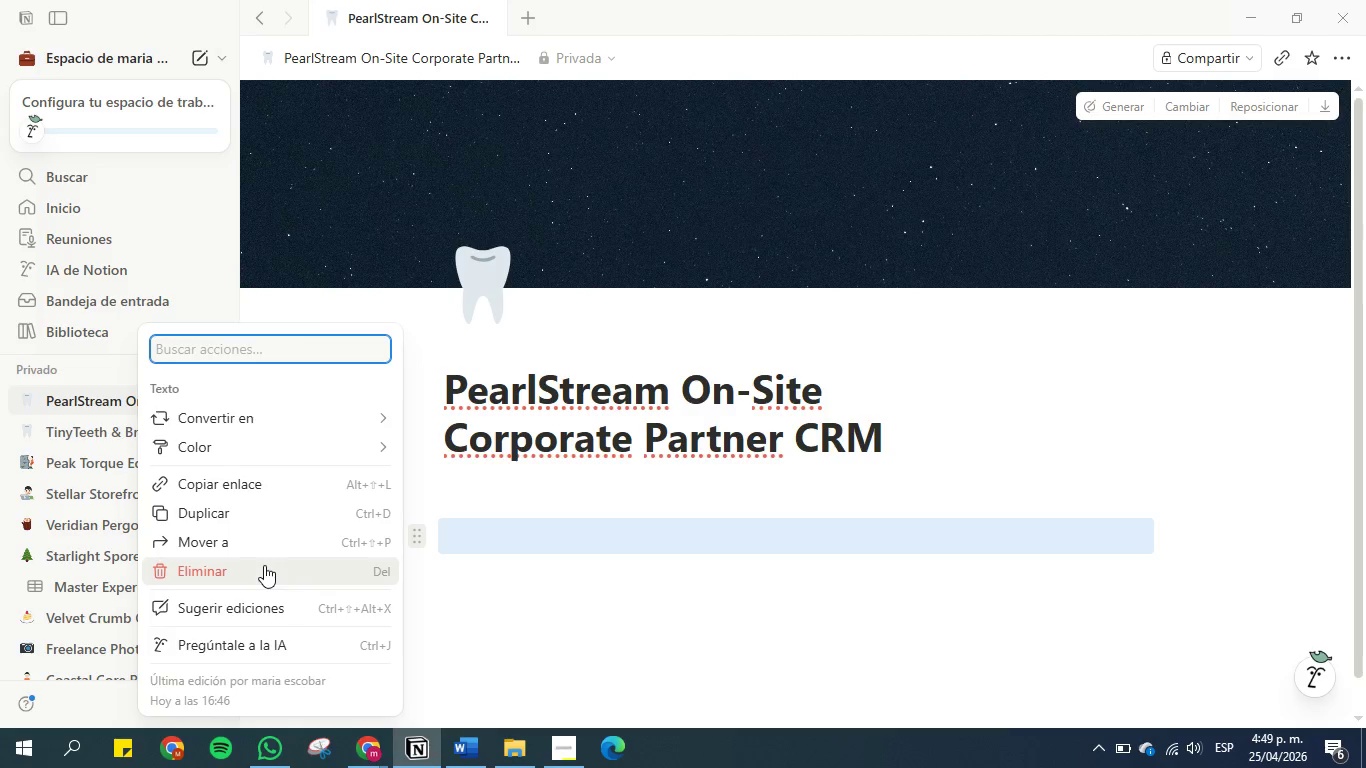 
left_click([548, 554])
 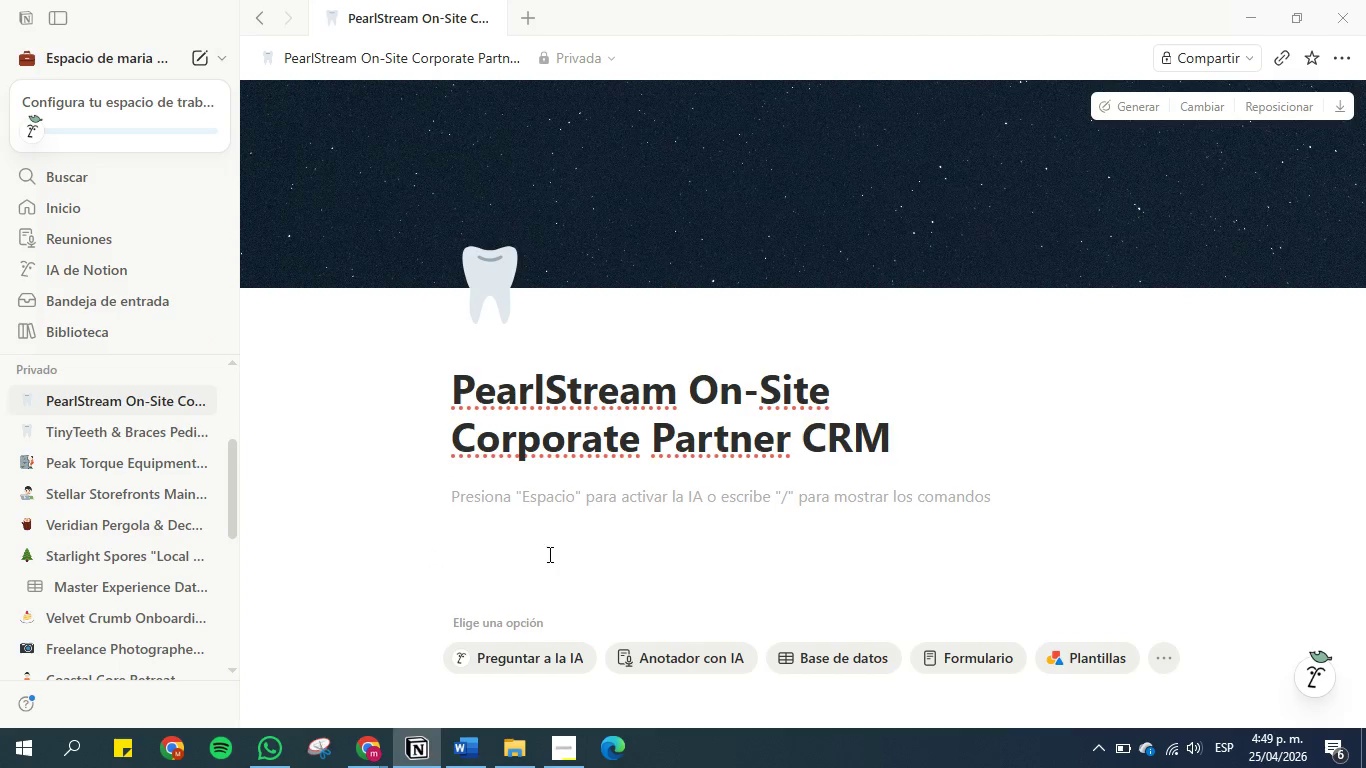 
key(Enter)
 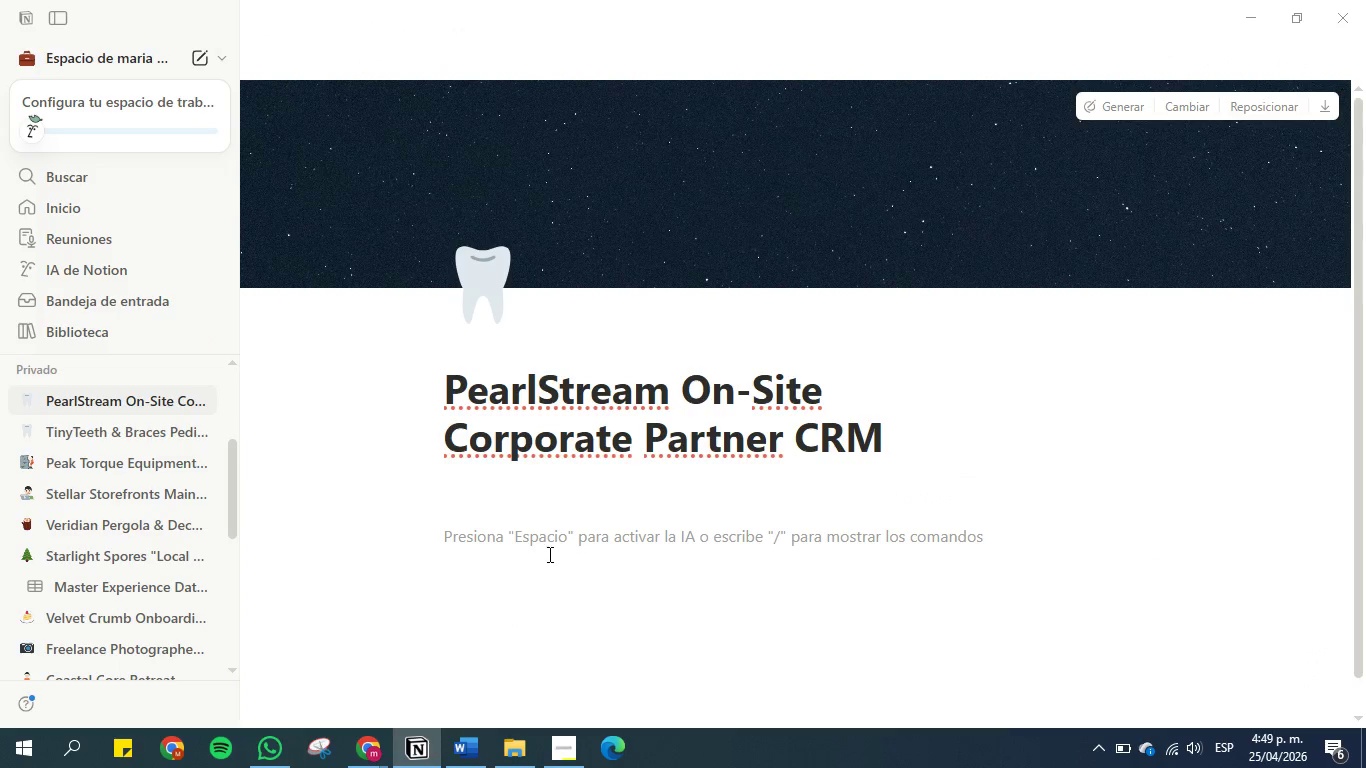 
type(&t)
 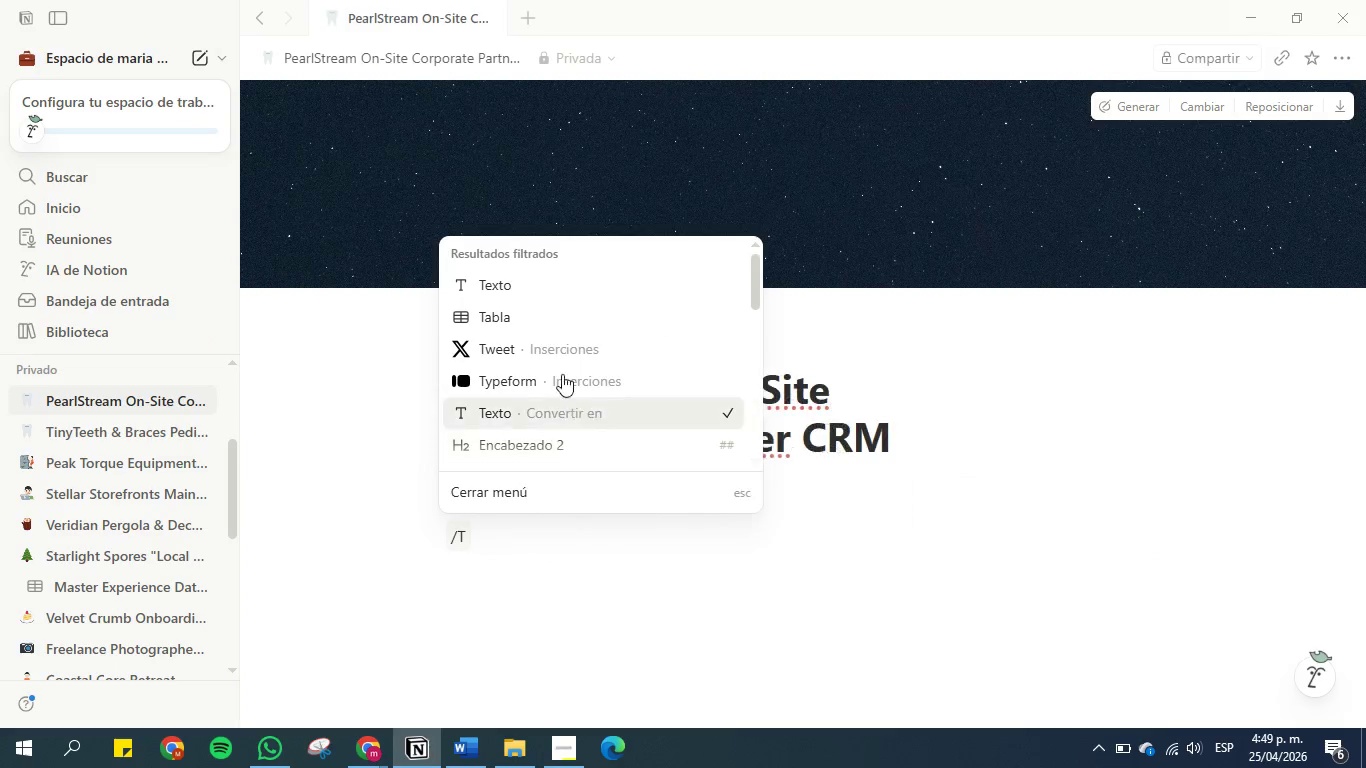 
left_click([526, 322])
 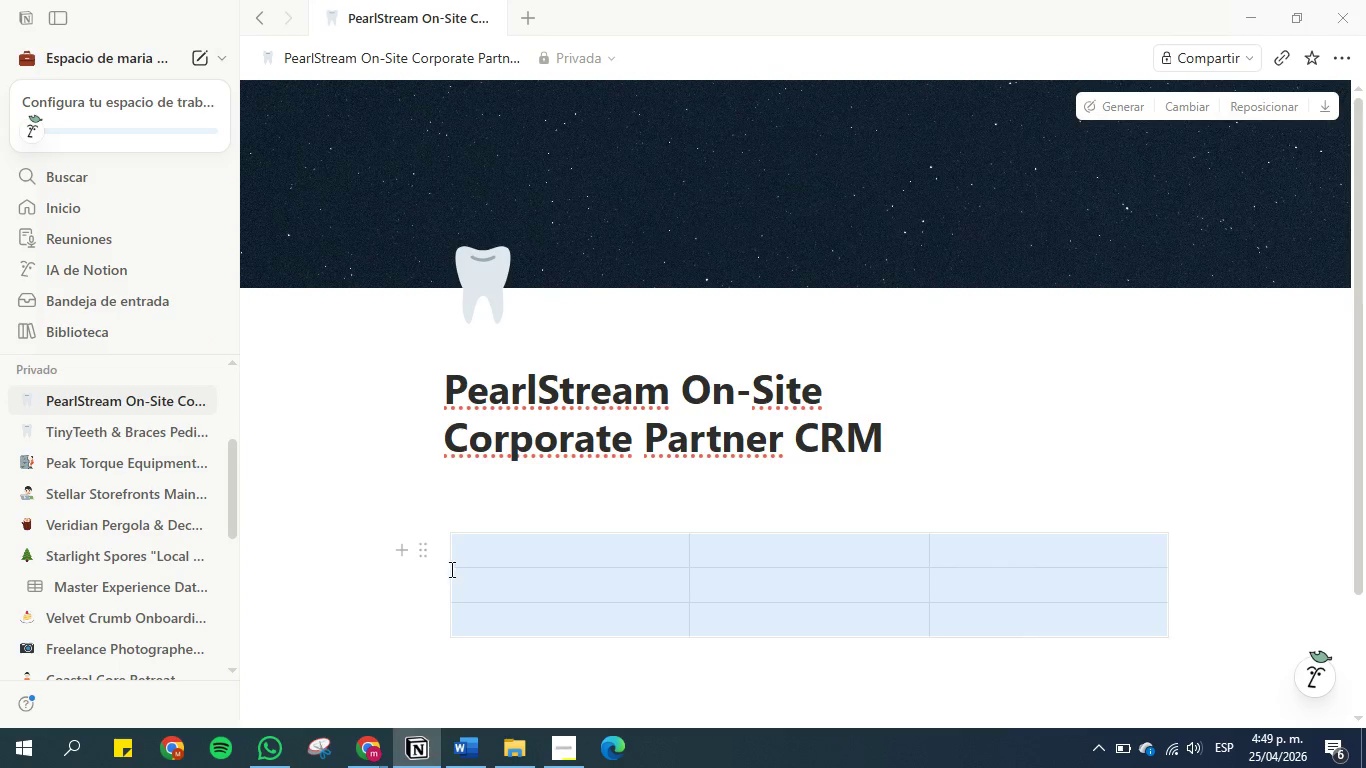 
left_click([427, 560])
 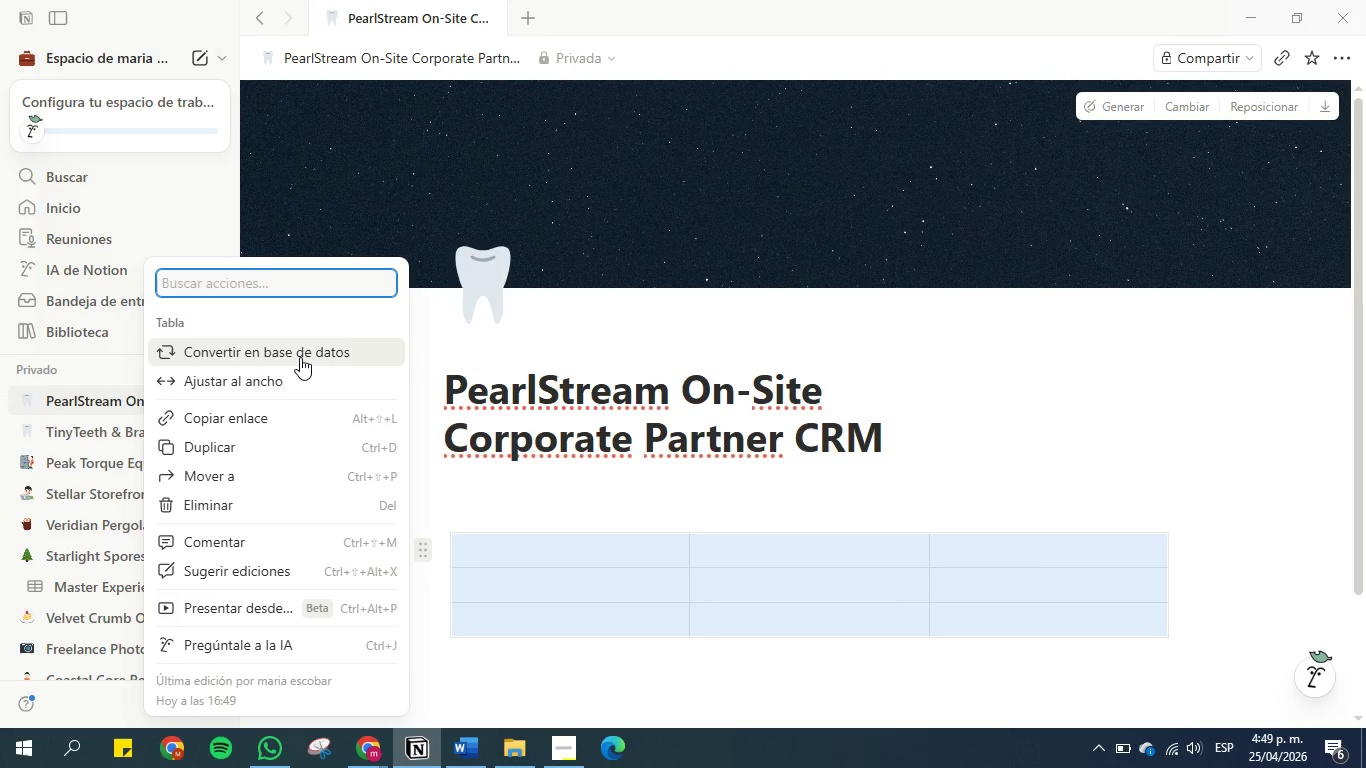 
left_click([300, 357])
 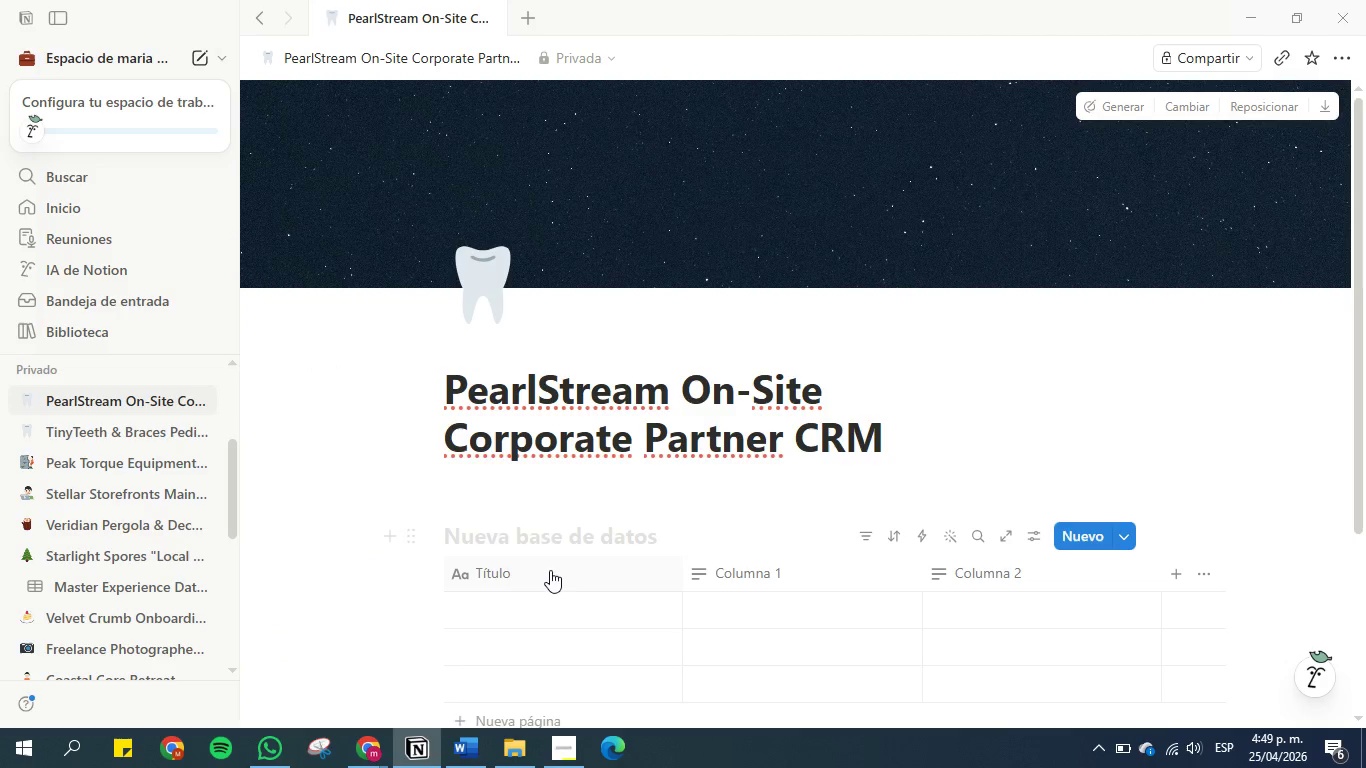 
left_click([542, 539])
 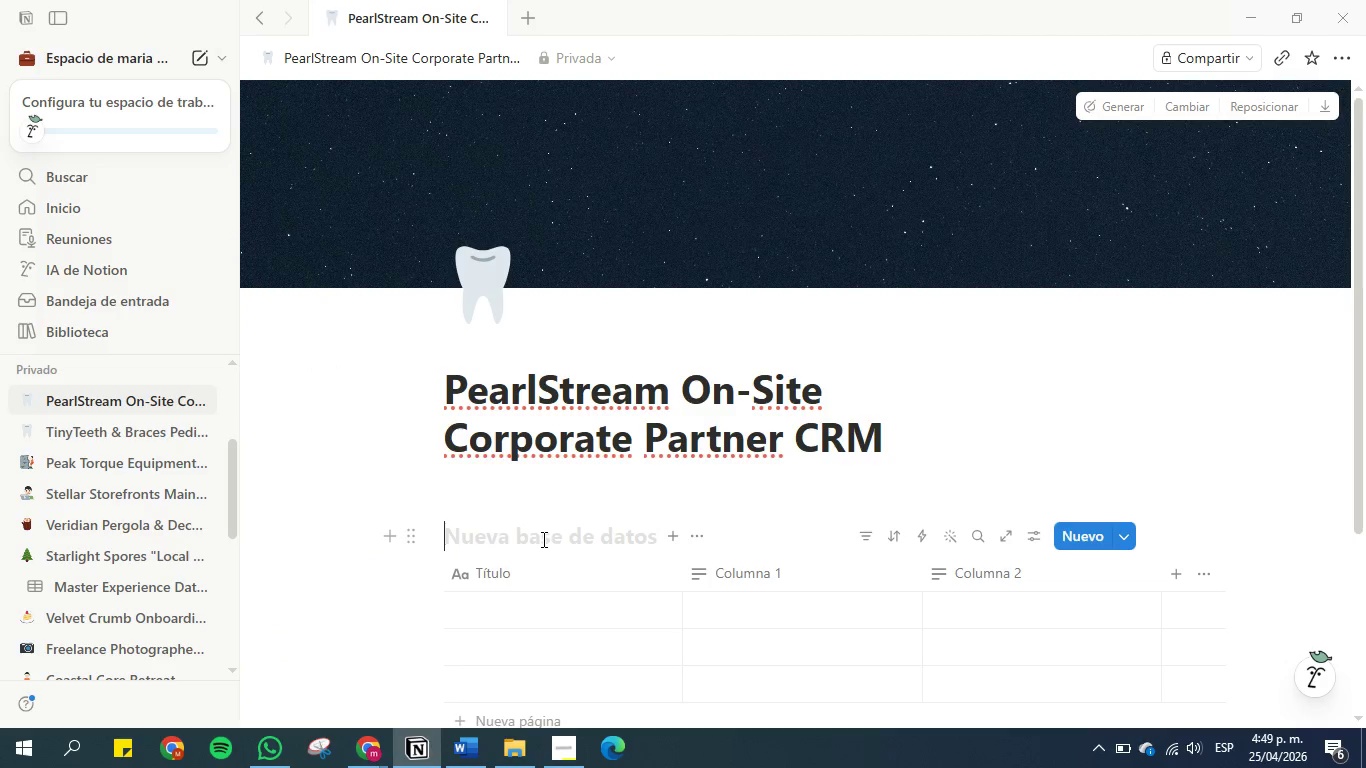 
key(Control+V)
 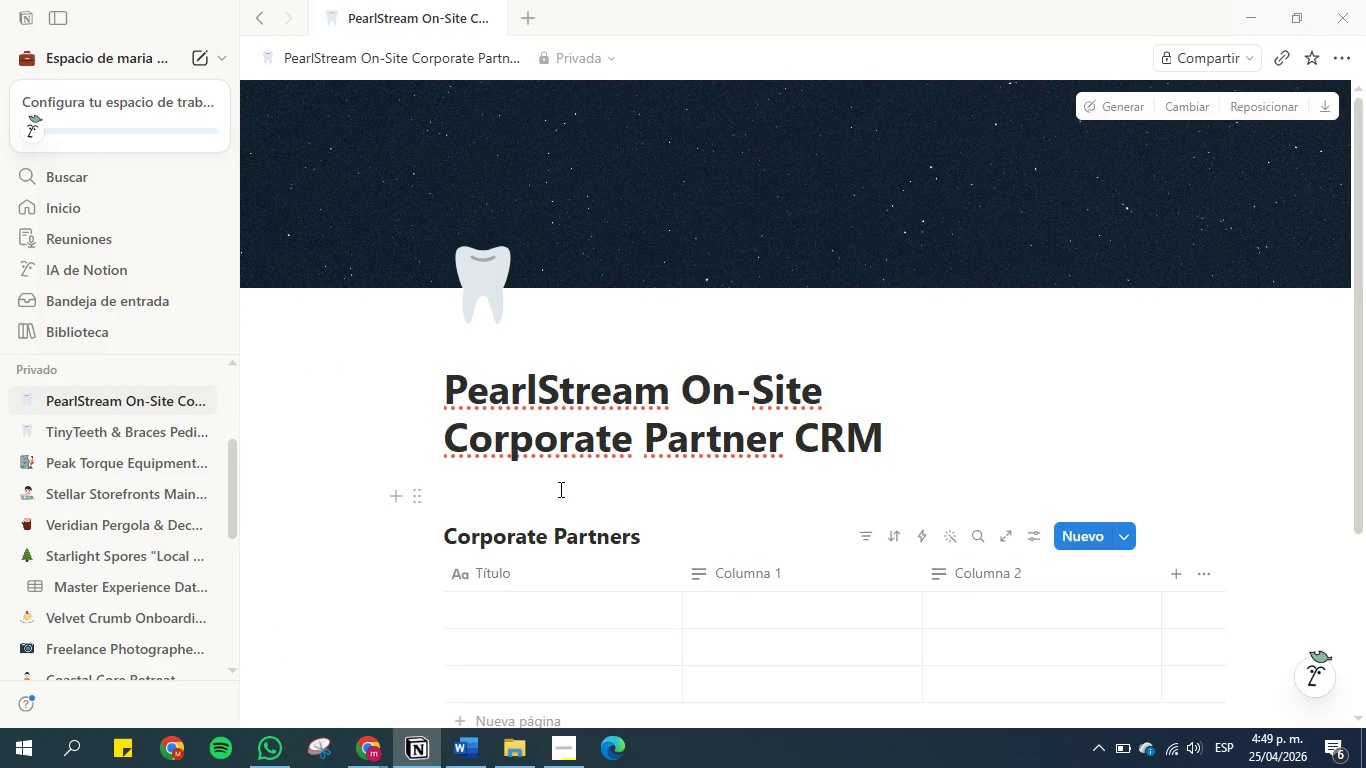 
left_click([559, 489])
 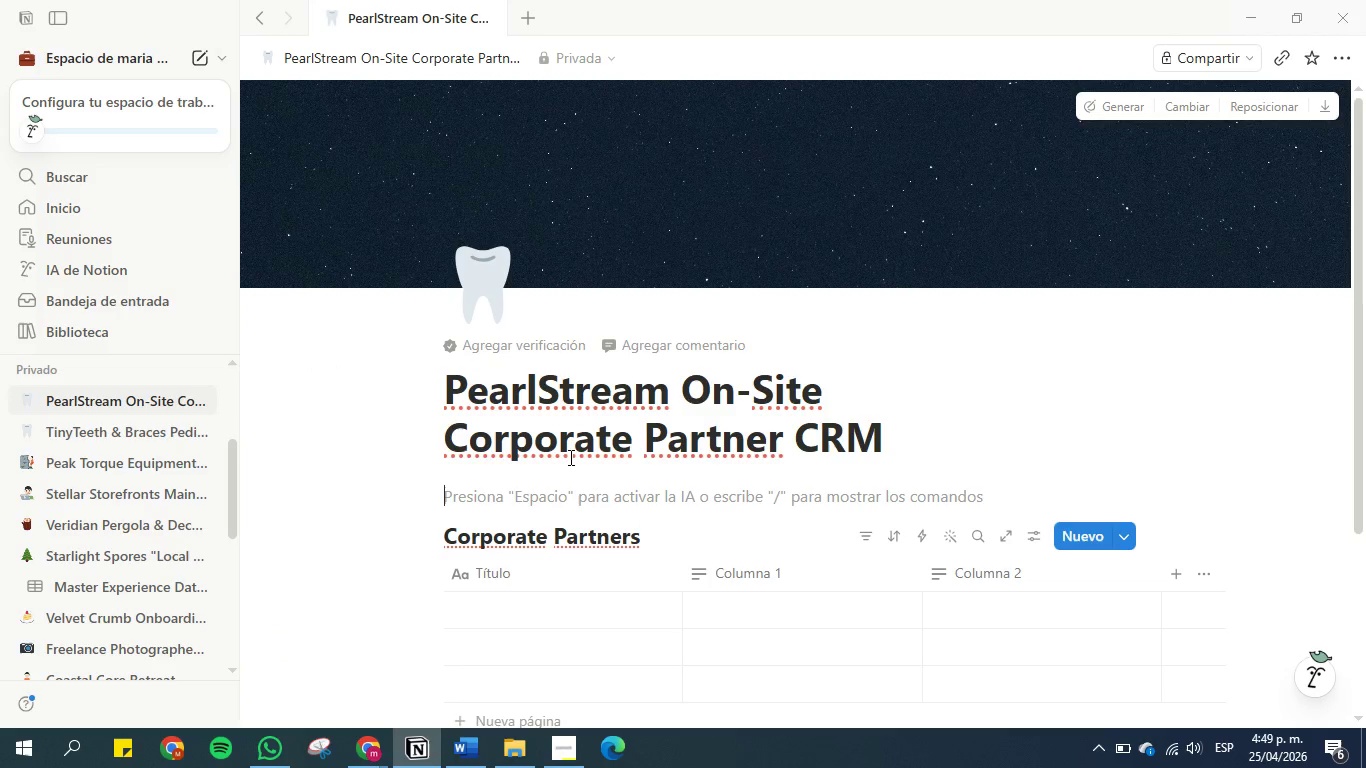 
wait(7.5)
 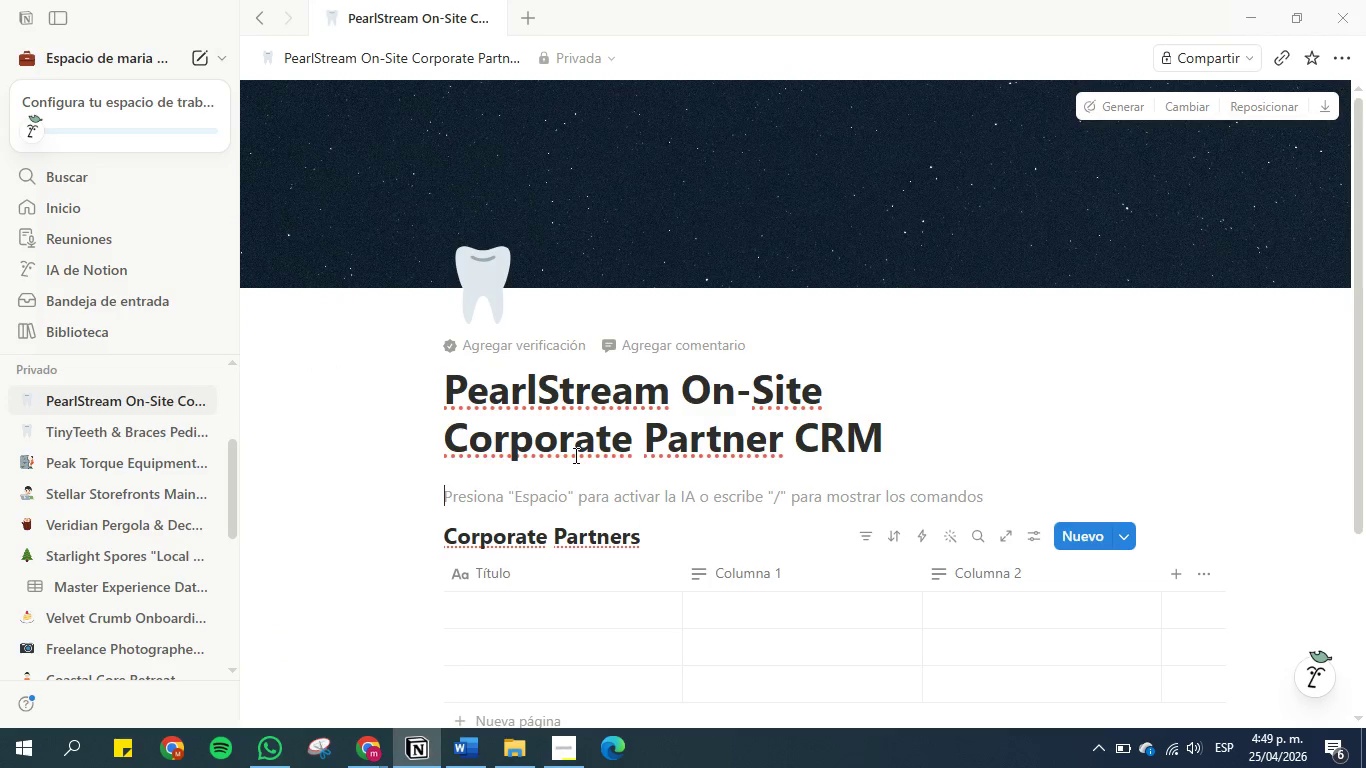 
left_click([454, 746])
 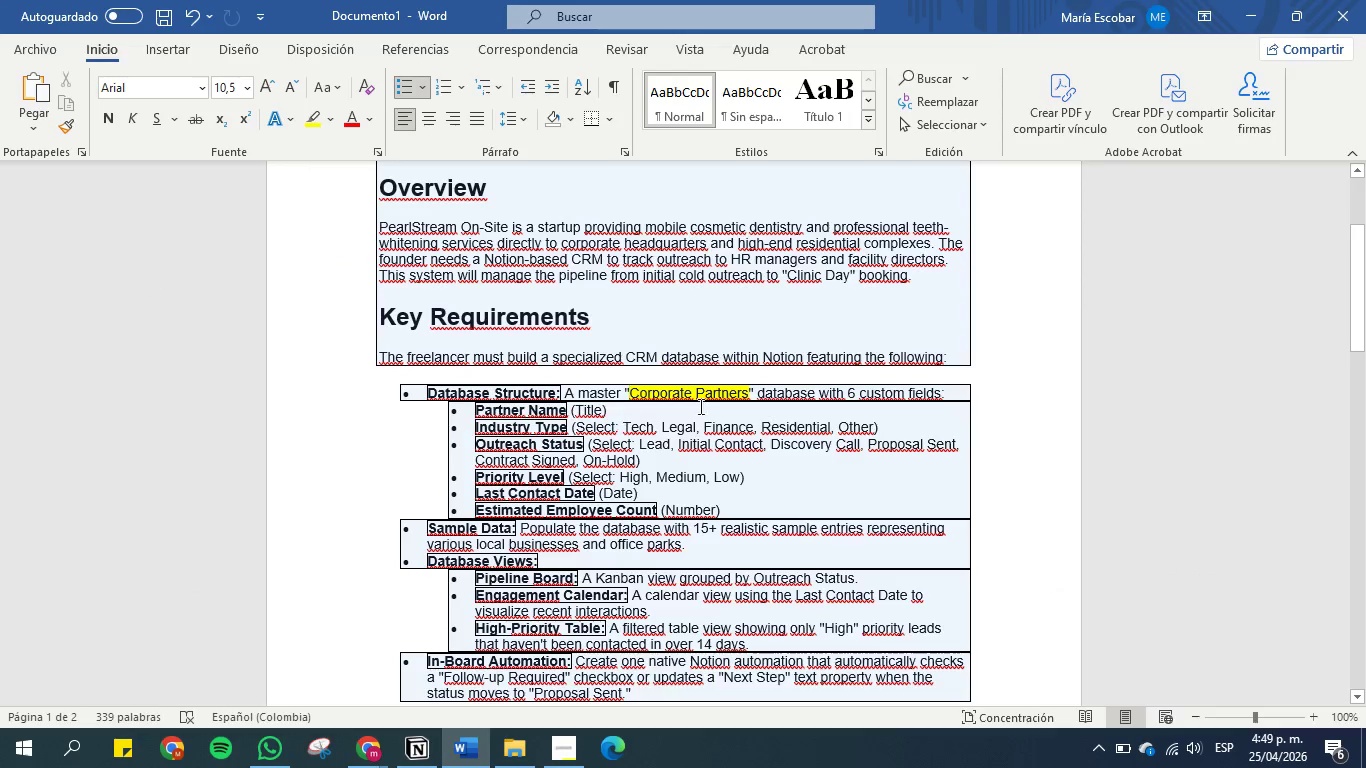 
left_click([718, 405])
 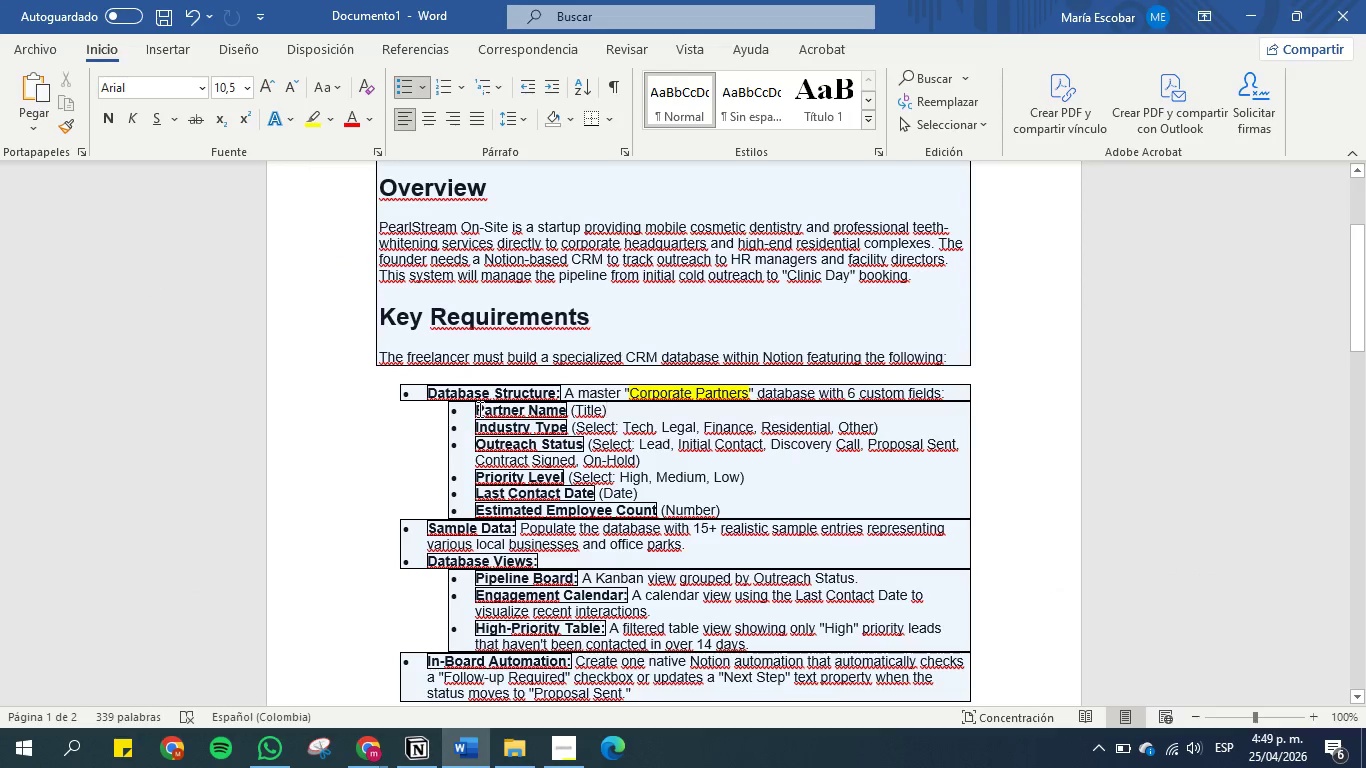 
left_click_drag(start_coordinate=[475, 409], to_coordinate=[554, 410])
 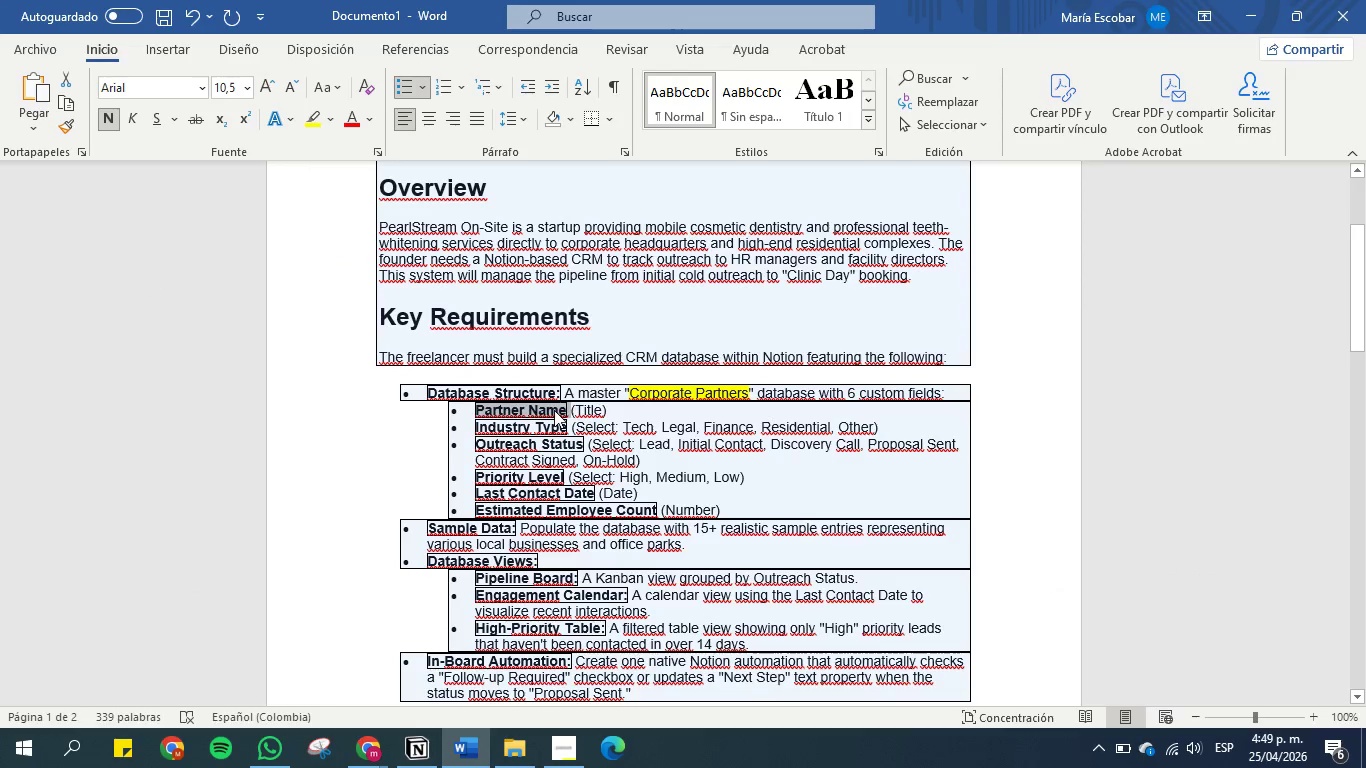 
key(Control+C)
 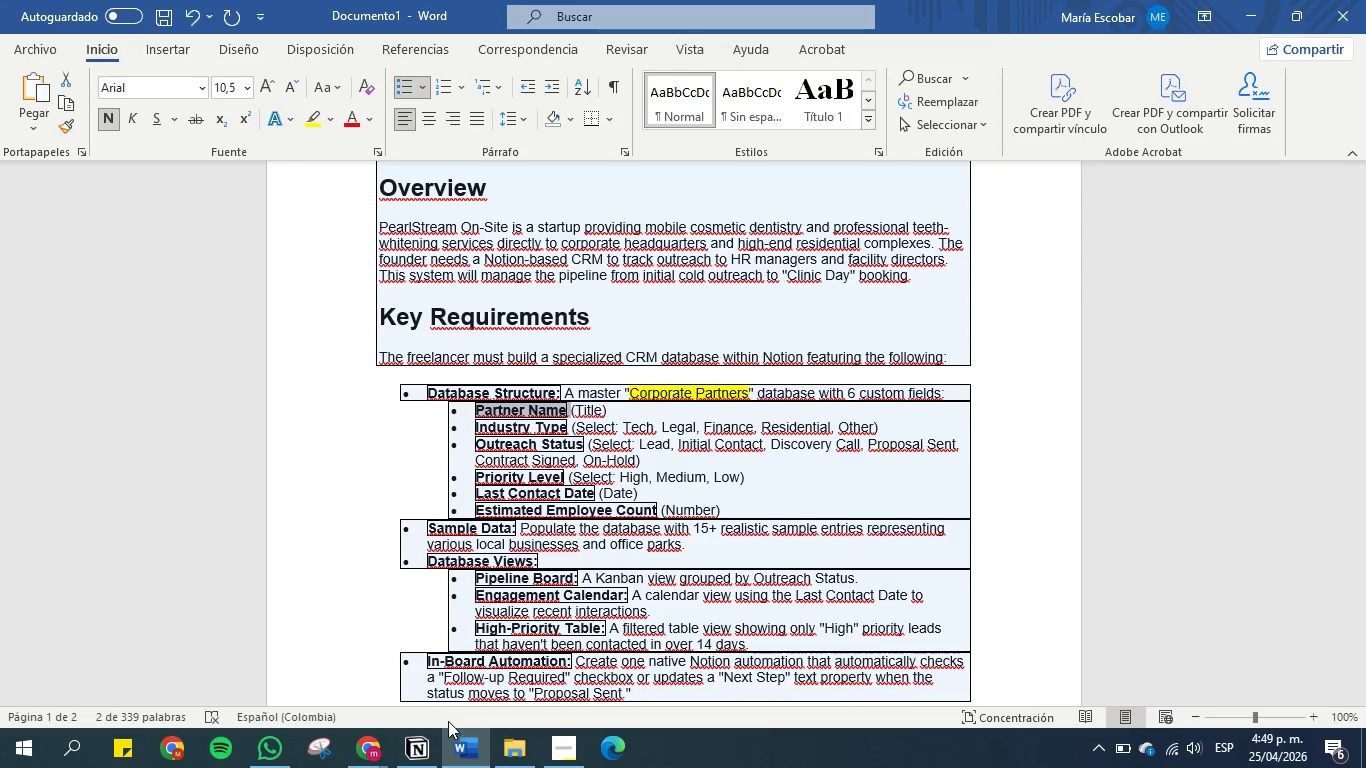 
left_click([415, 758])
 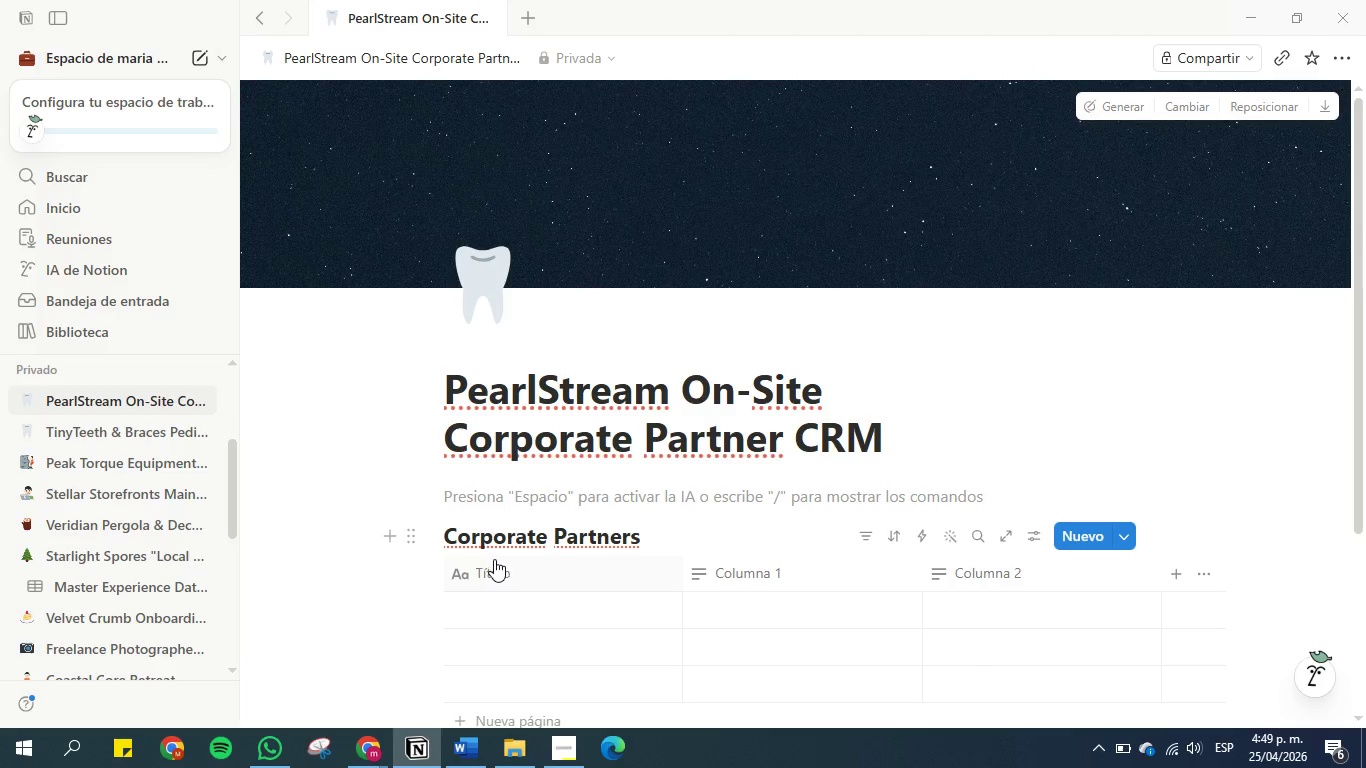 
left_click([492, 577])
 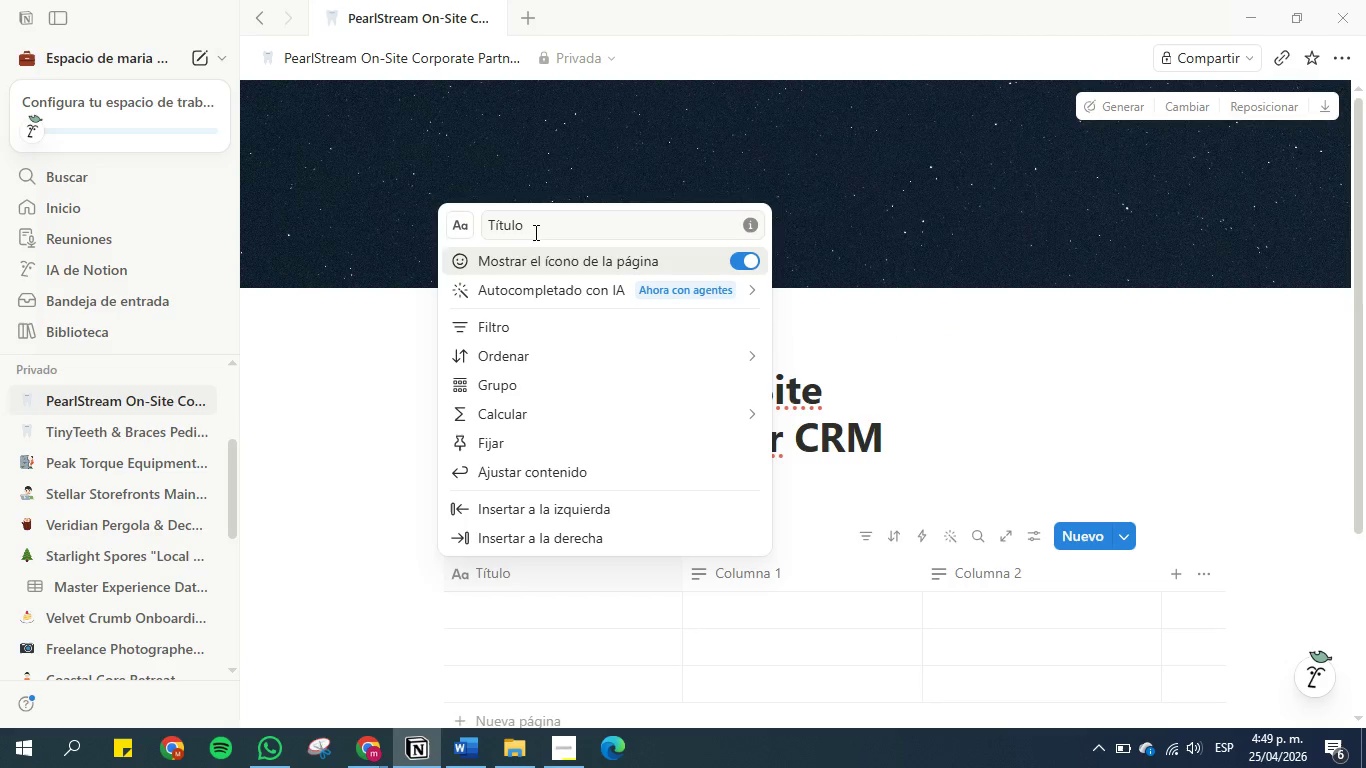 
double_click([534, 231])
 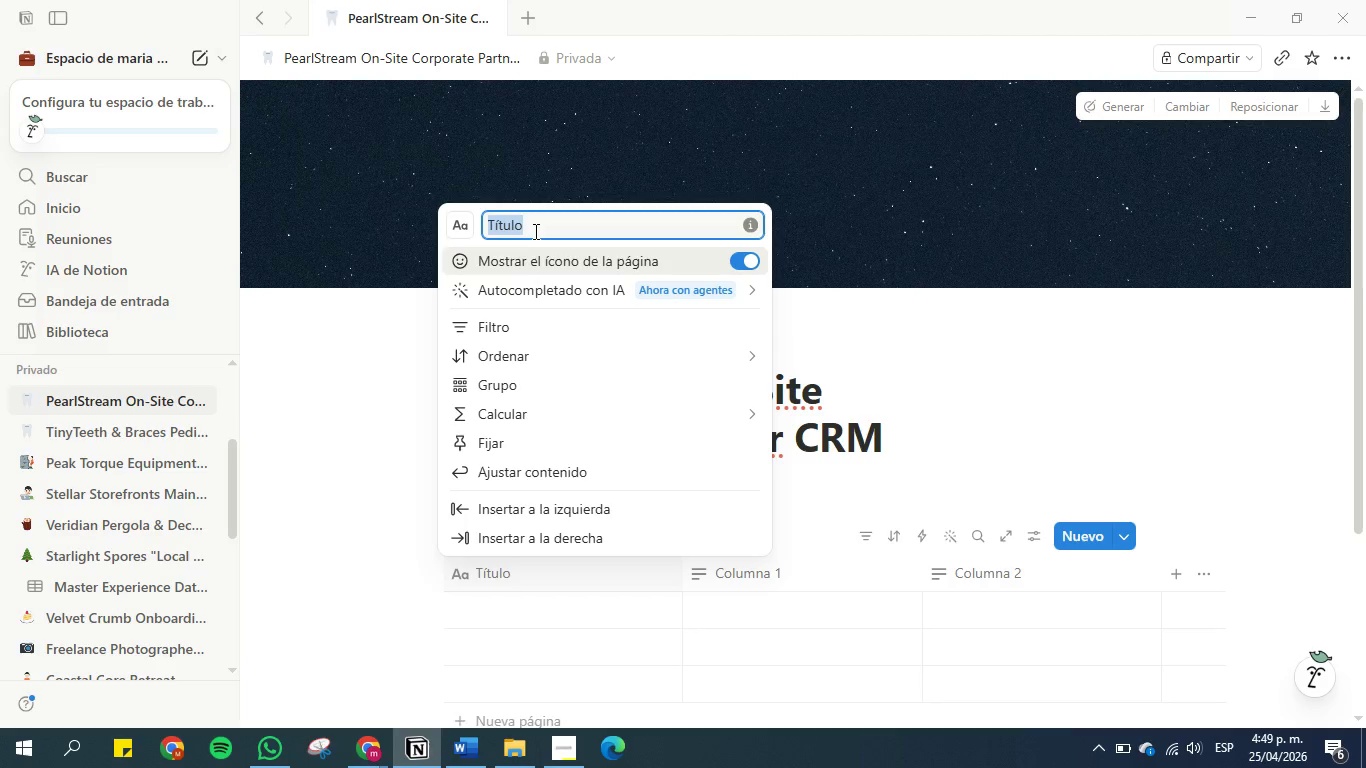 
triple_click([534, 231])
 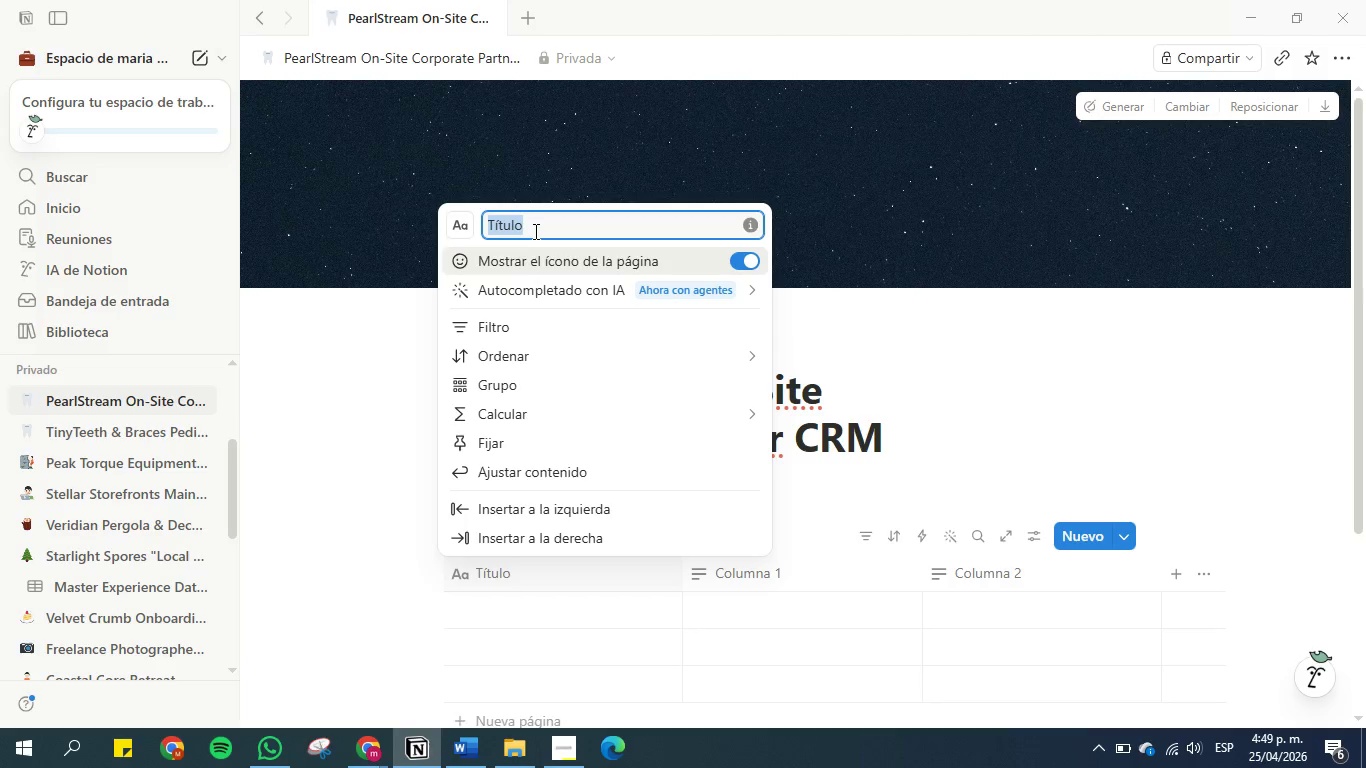 
key(Control+V)
 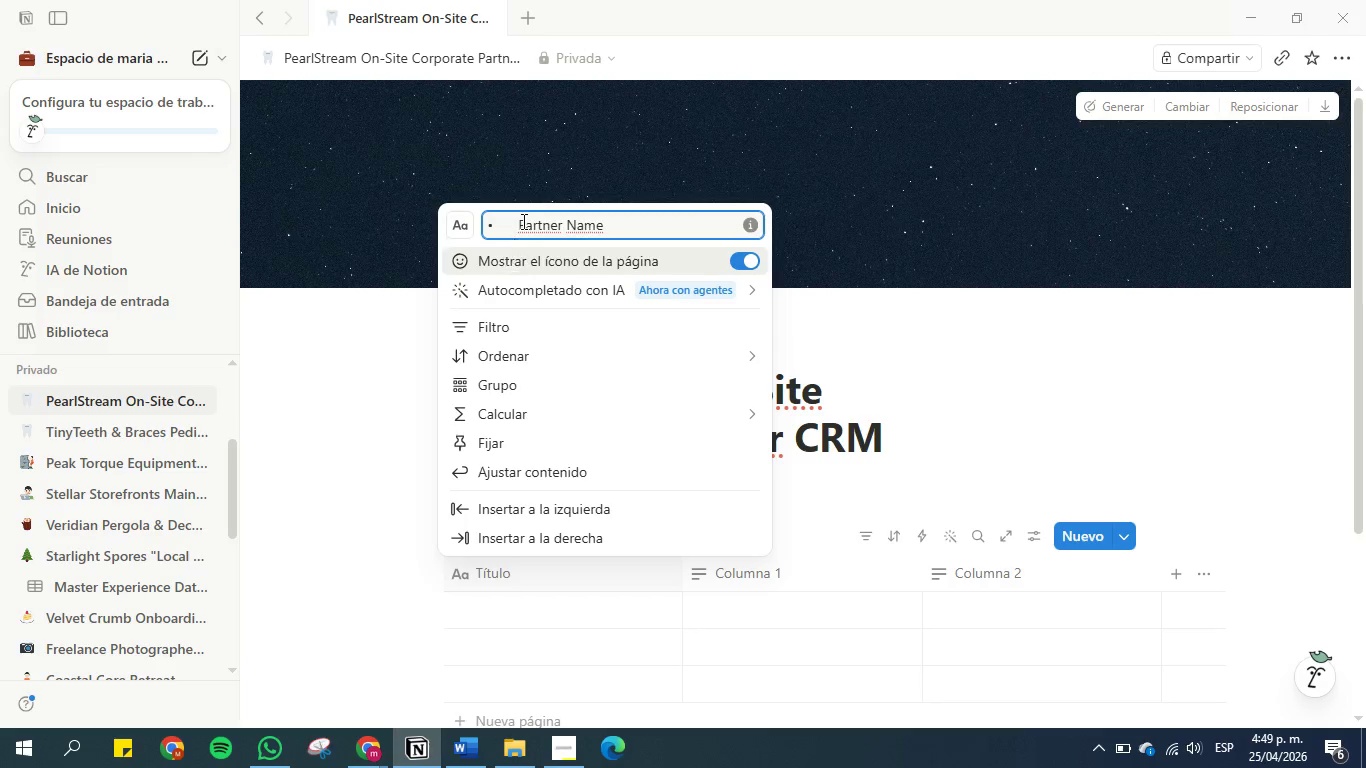 
left_click([521, 221])
 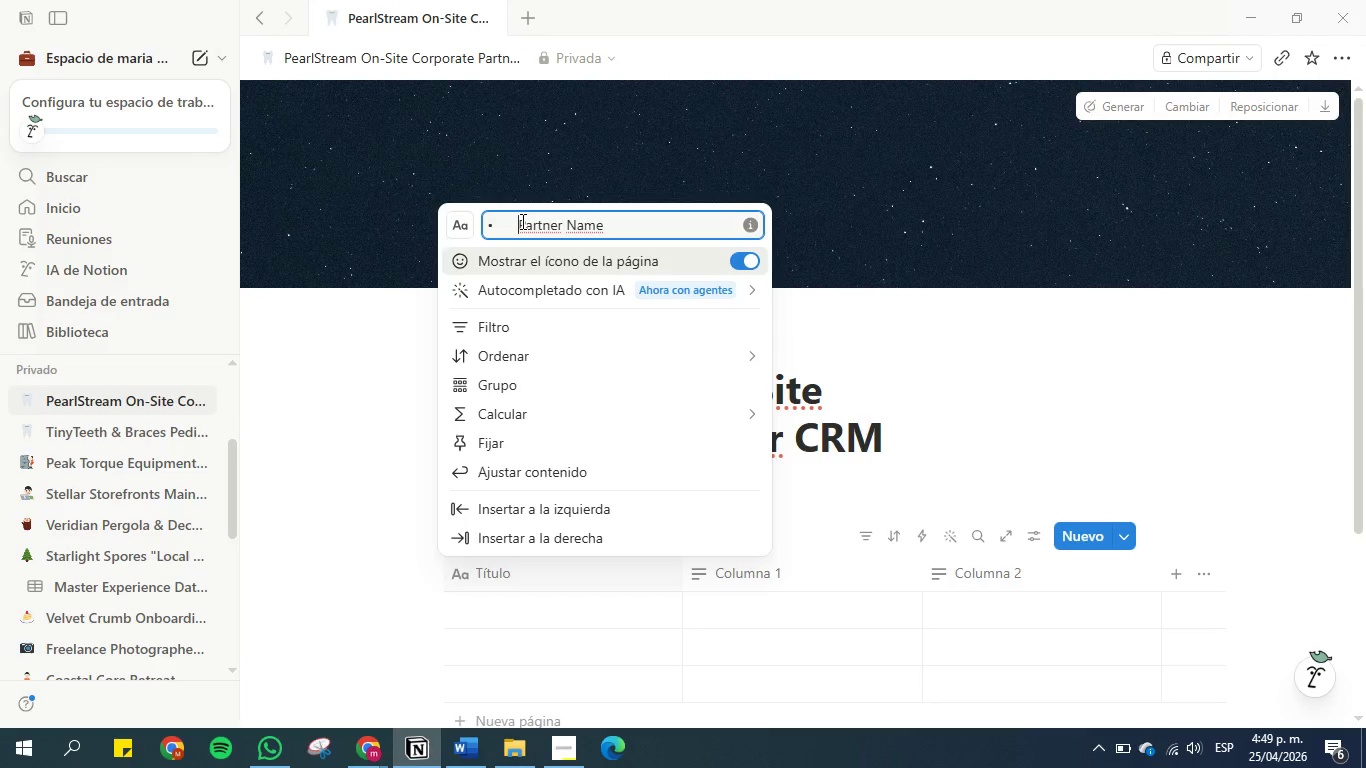 
key(Backspace)
 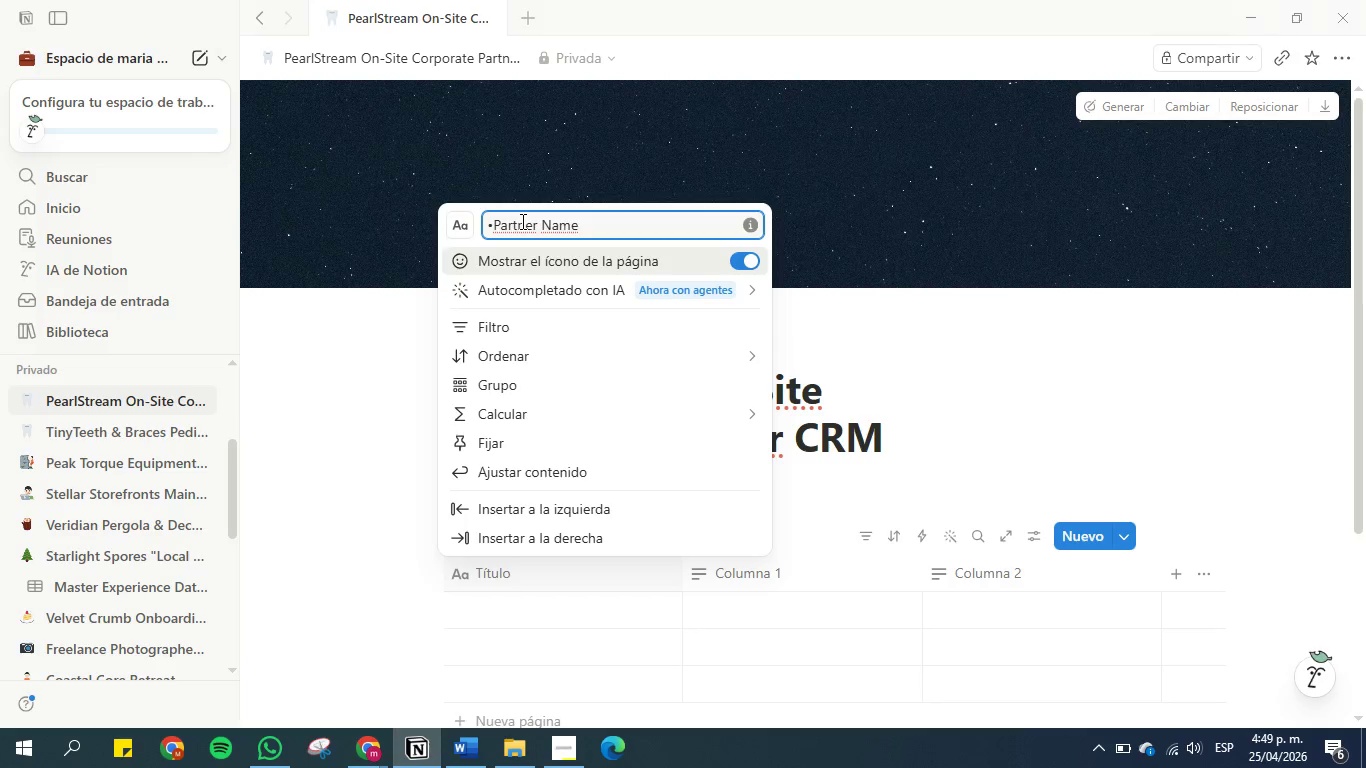 
key(Backspace)
 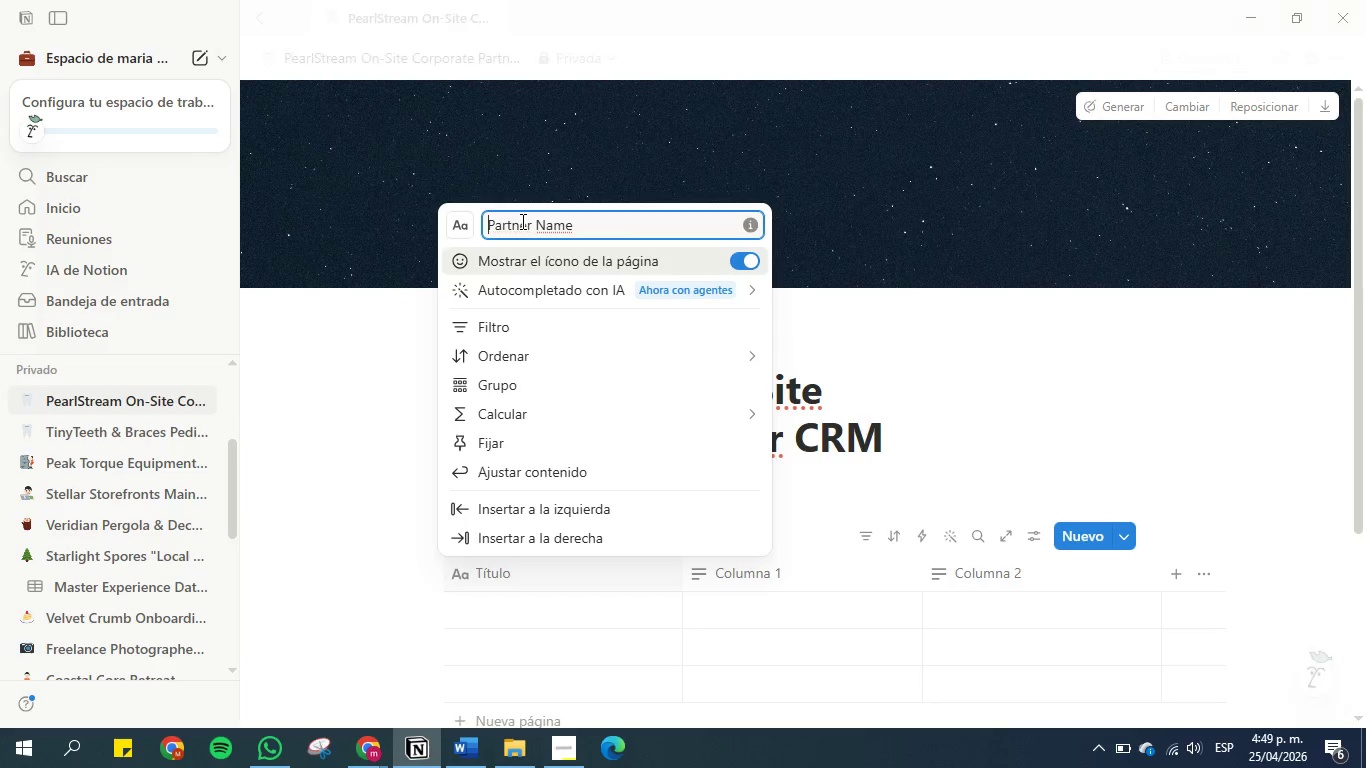 
key(Backspace)
 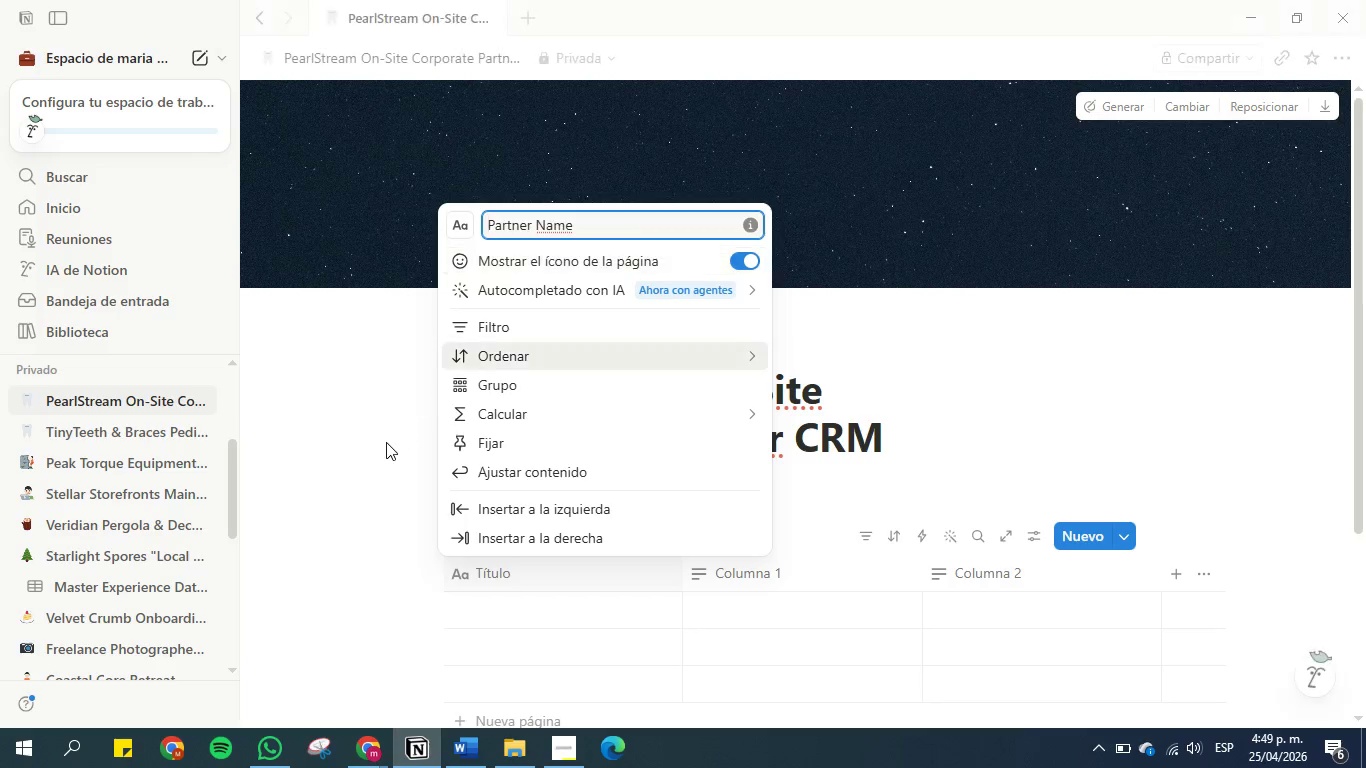 
left_click([386, 442])
 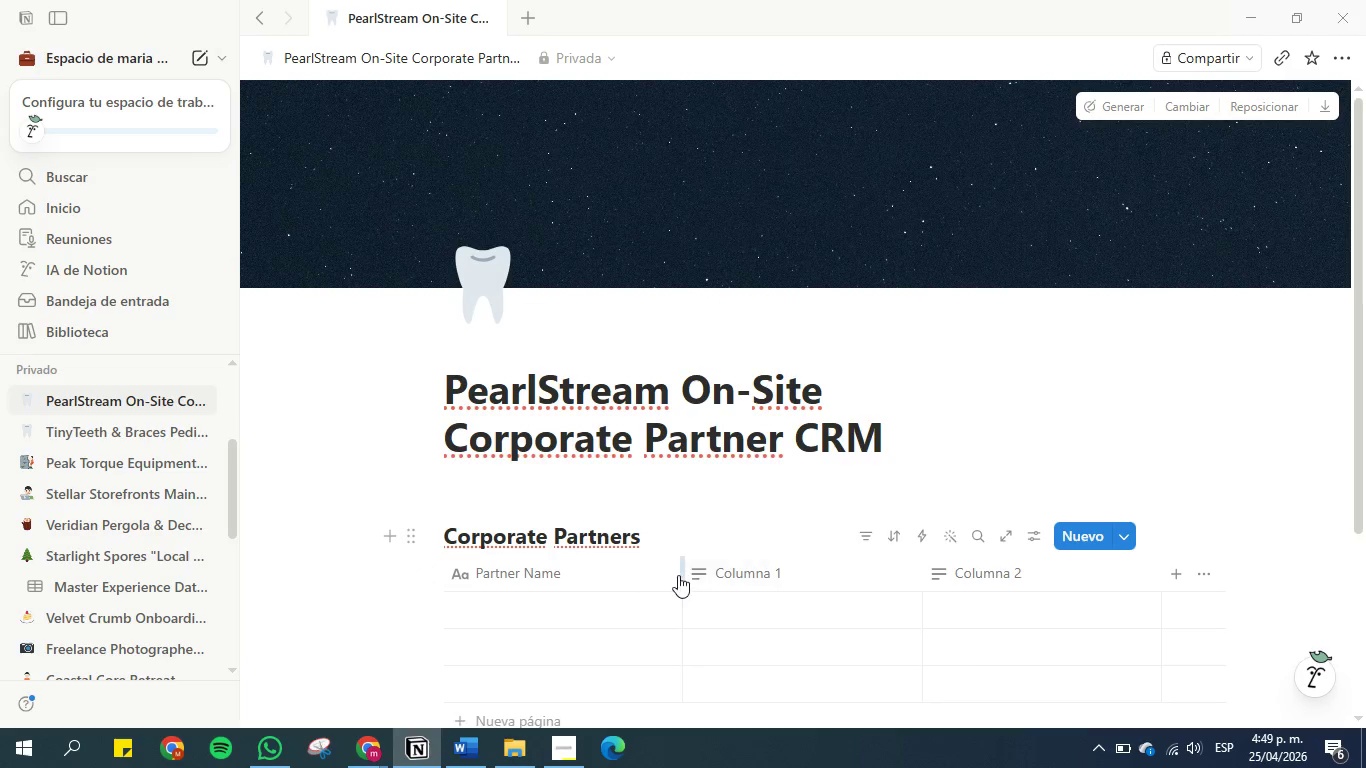 
left_click_drag(start_coordinate=[680, 575], to_coordinate=[575, 574])
 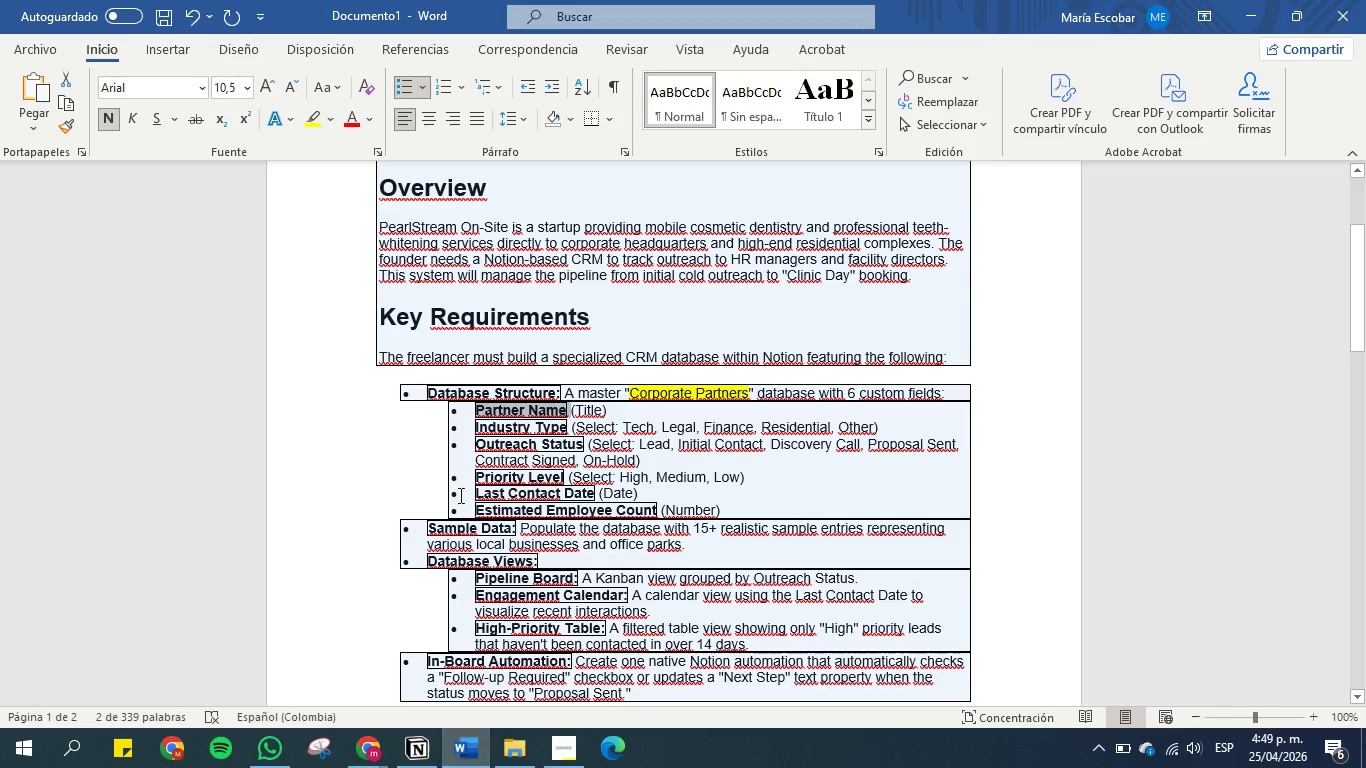 
scroll: coordinate [474, 448], scroll_direction: down, amount: 1.0
 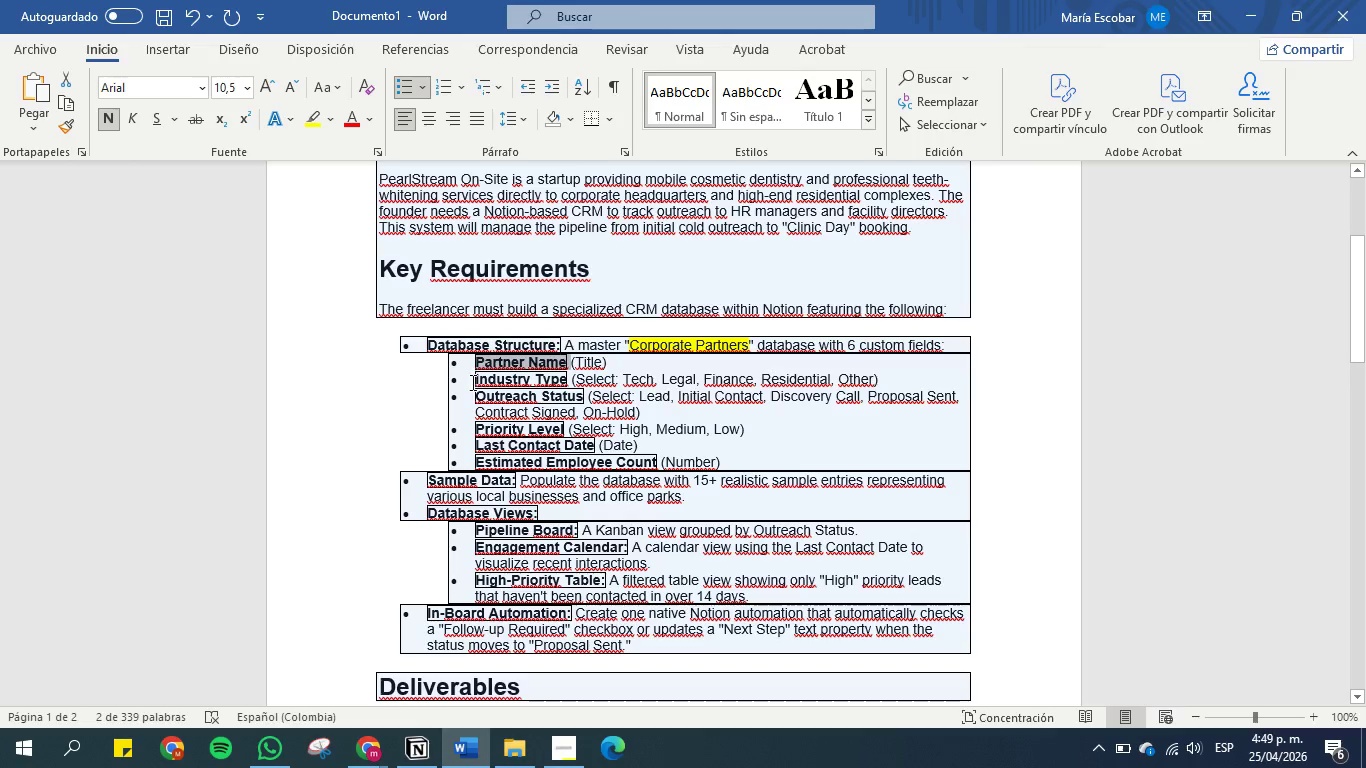 
left_click_drag(start_coordinate=[476, 380], to_coordinate=[555, 380])
 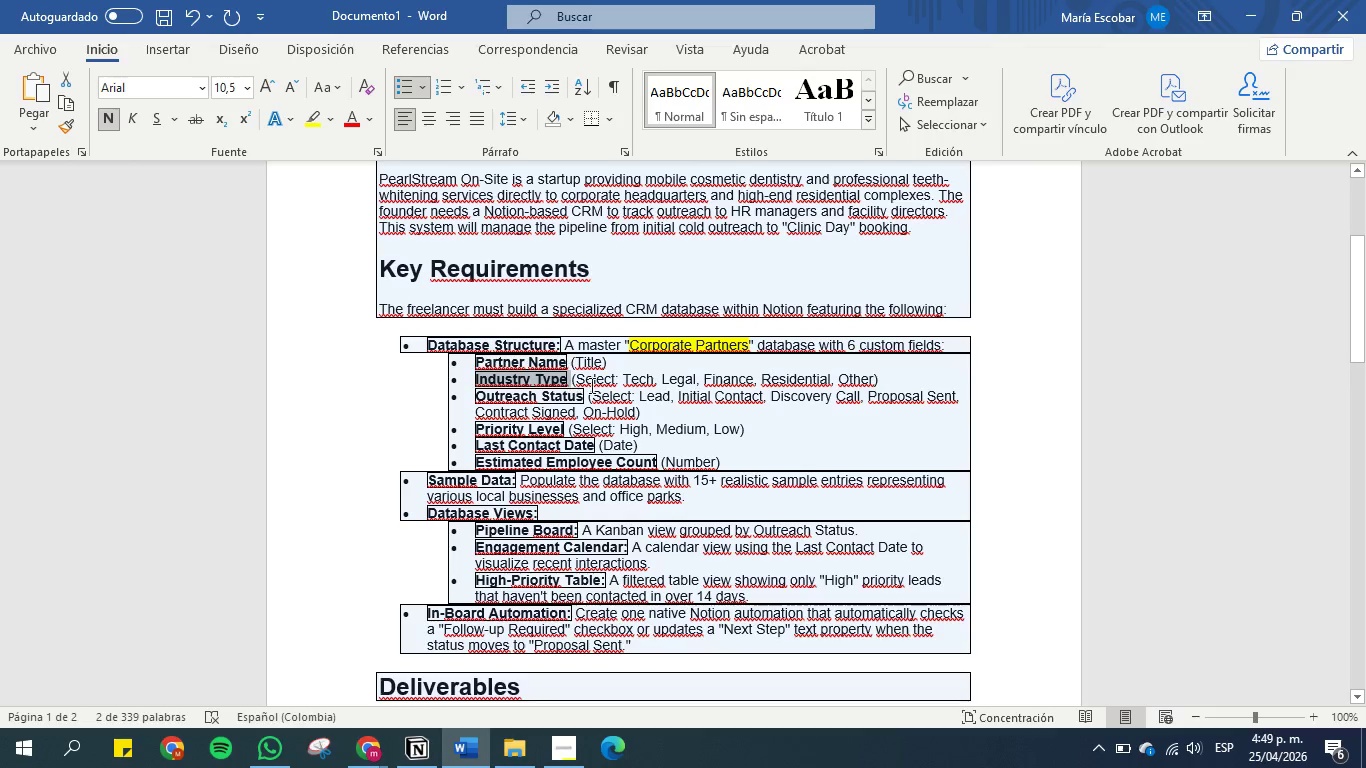 
key(Control+C)
 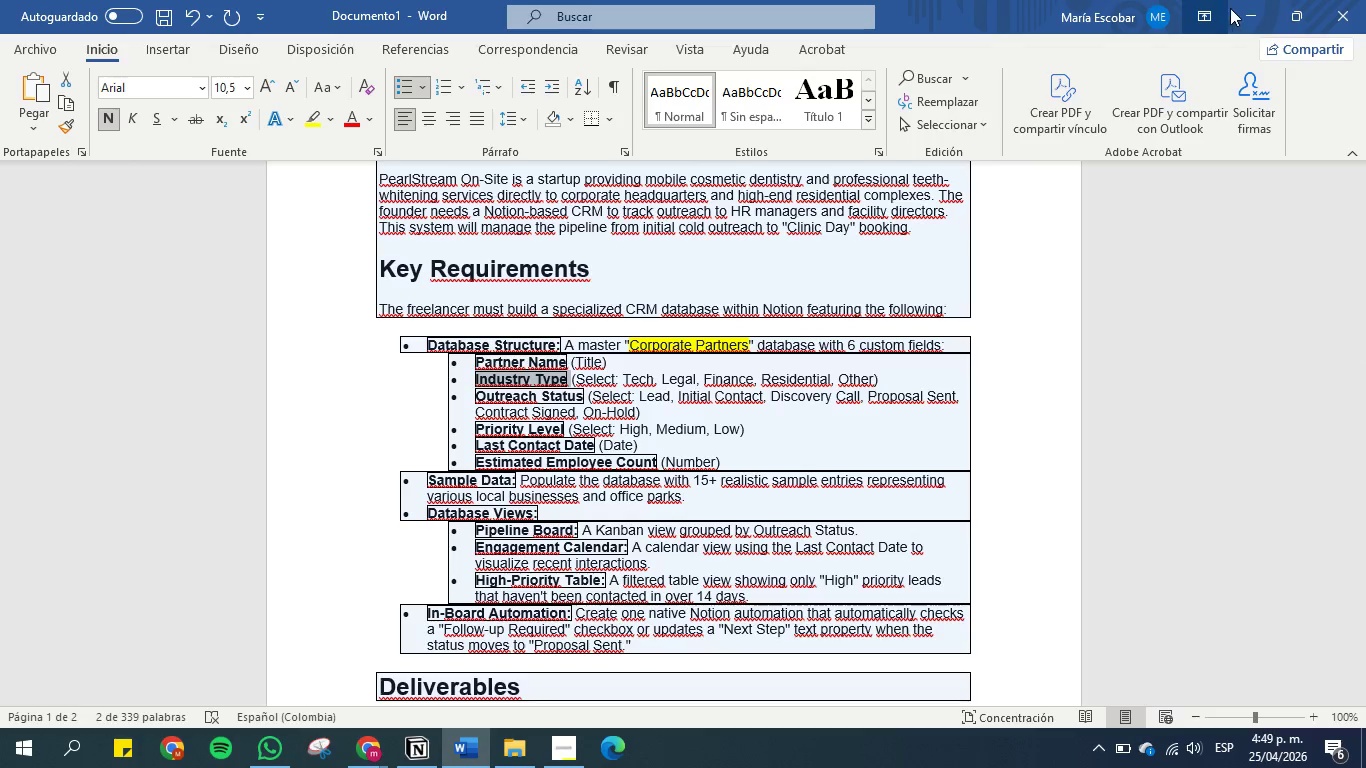 
left_click([1251, 15])
 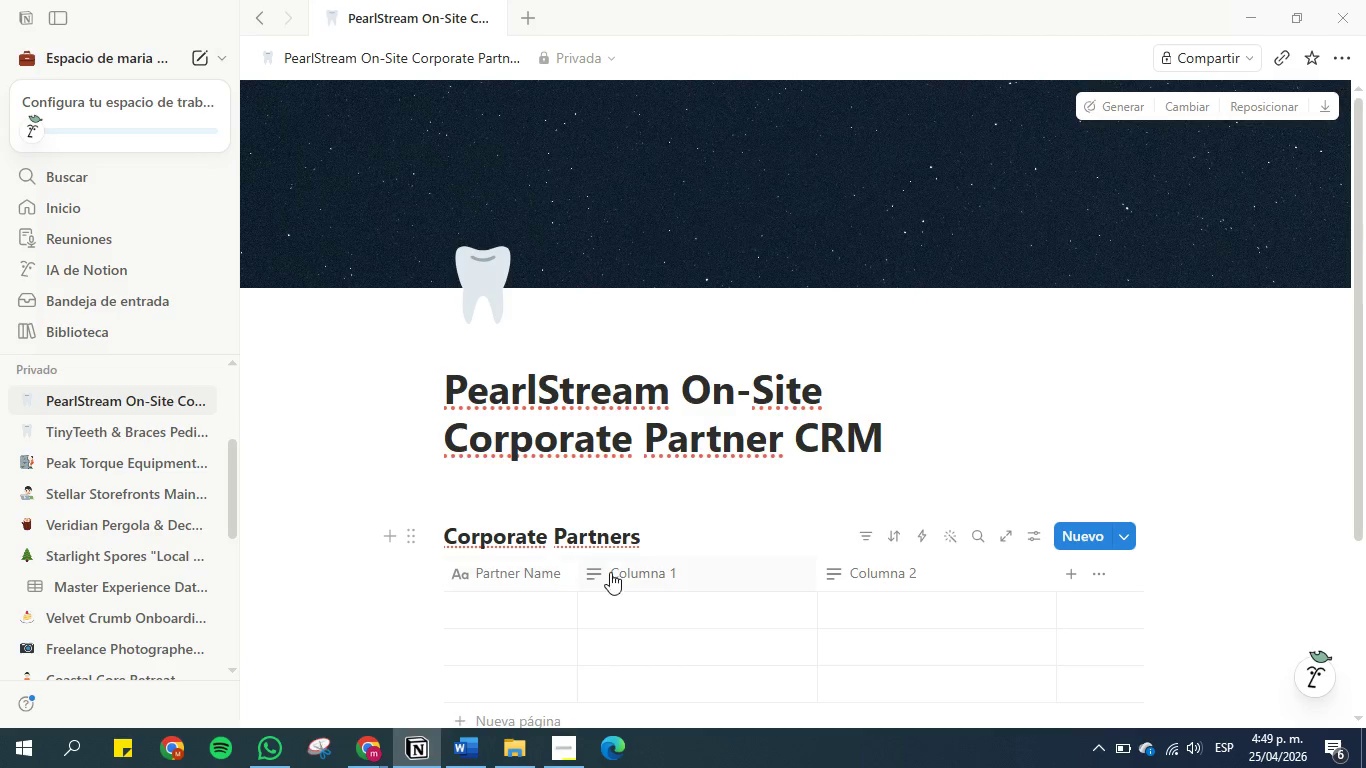 
left_click([637, 576])
 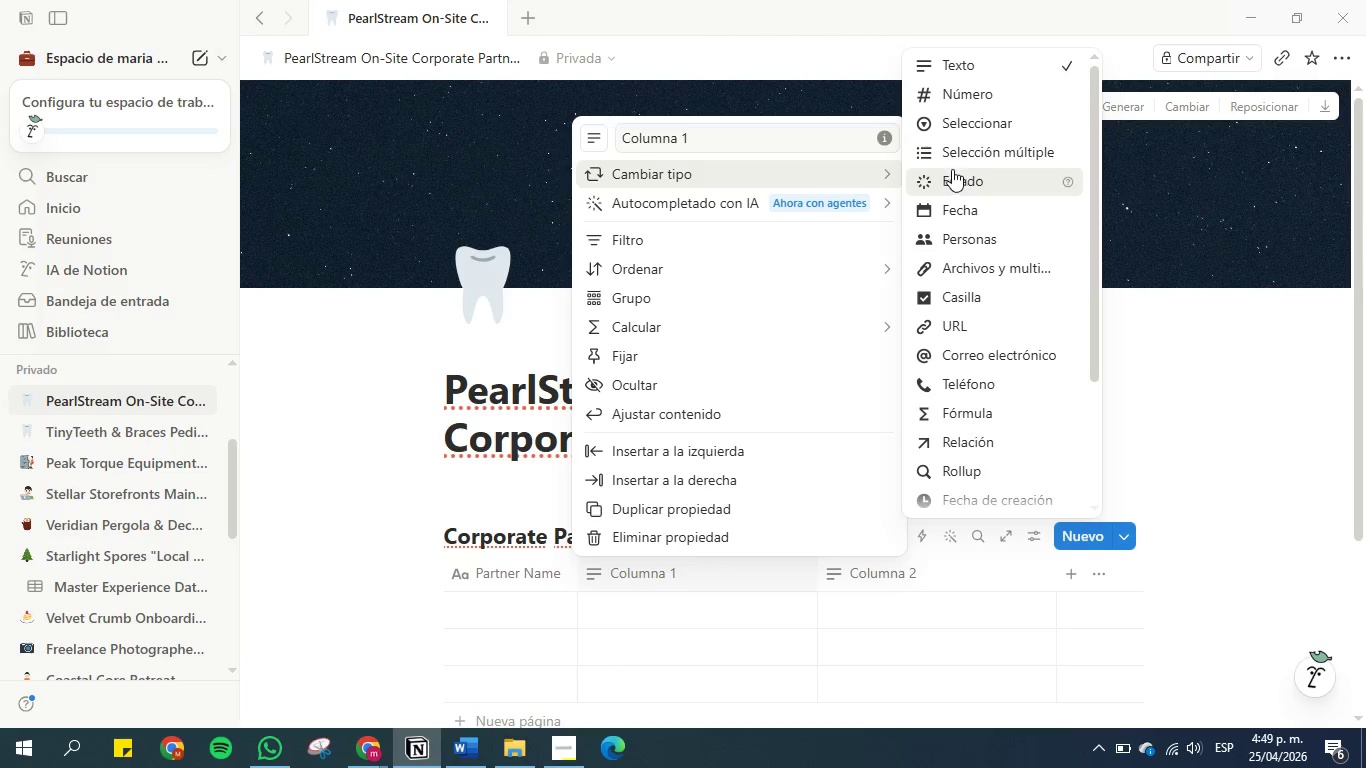 
left_click([968, 114])
 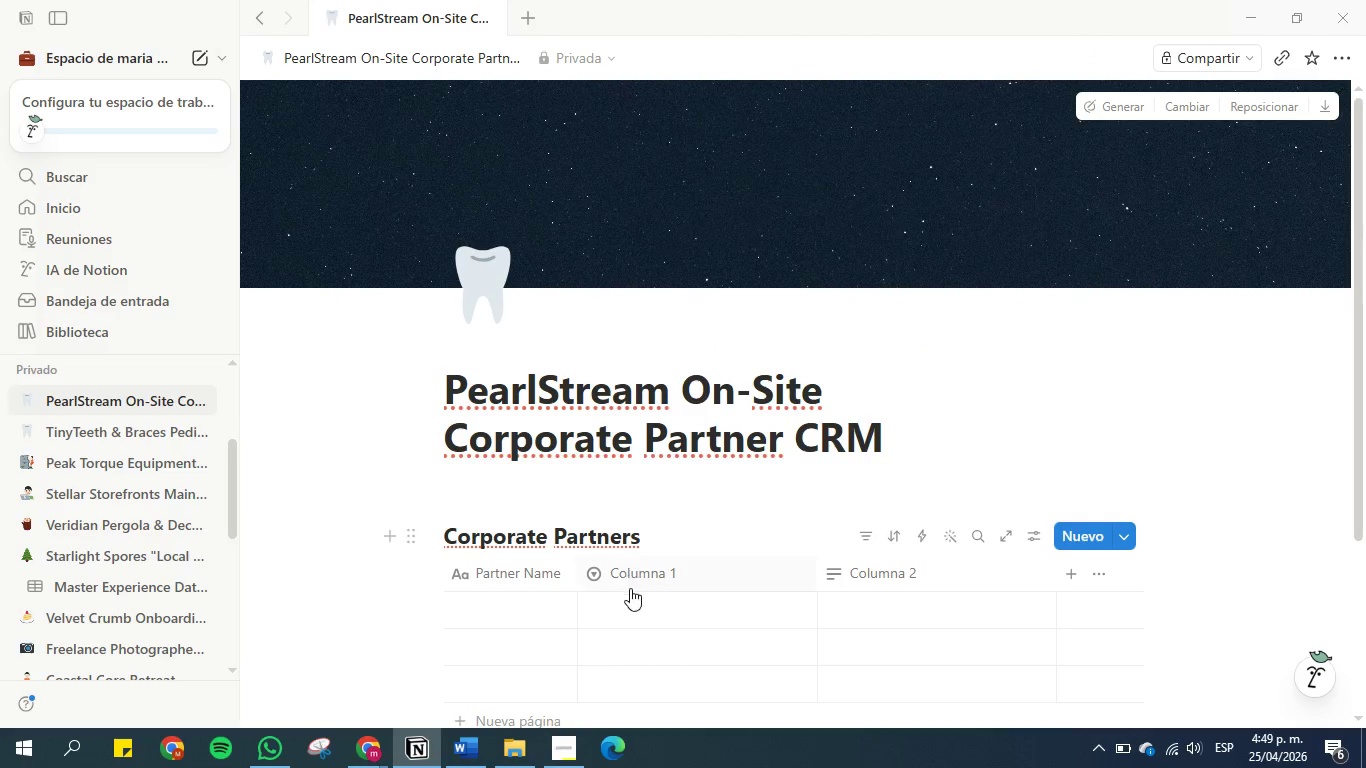 
left_click([643, 571])
 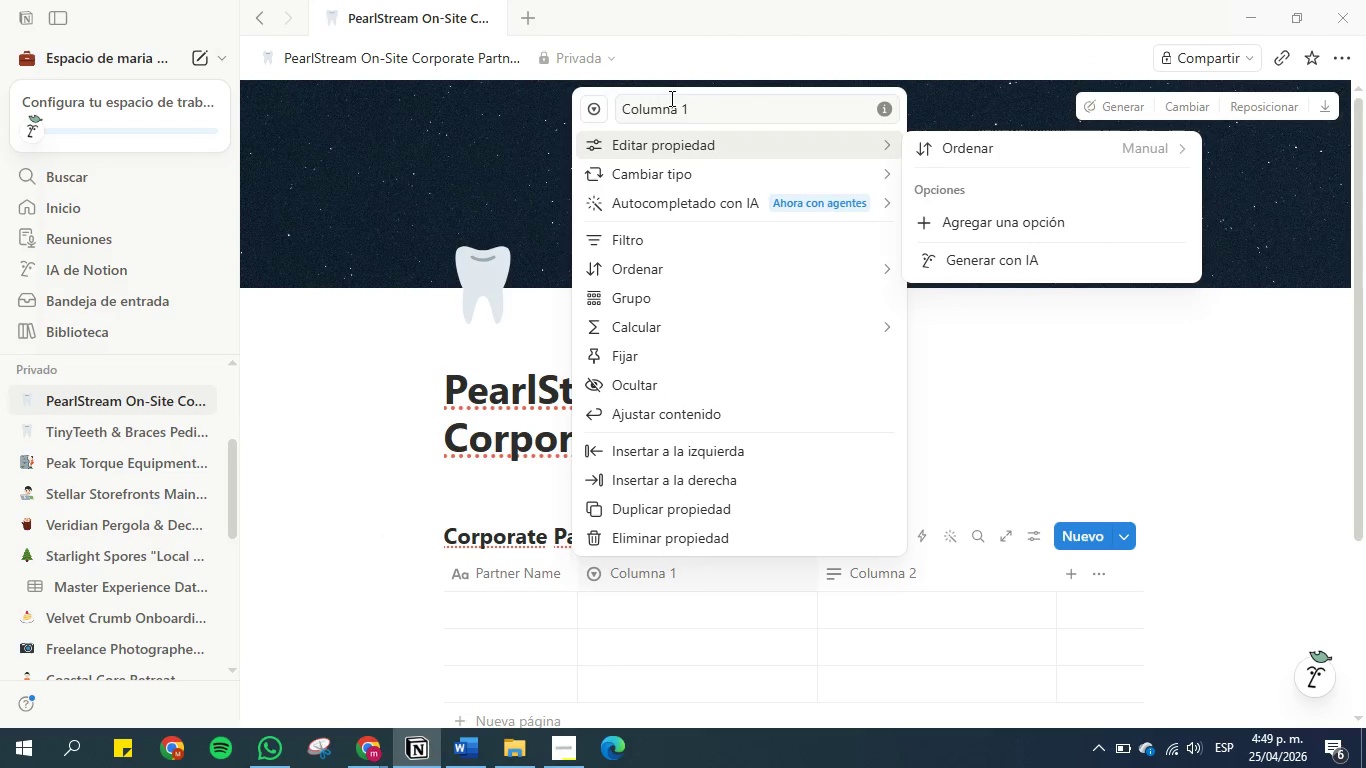 
double_click([670, 98])
 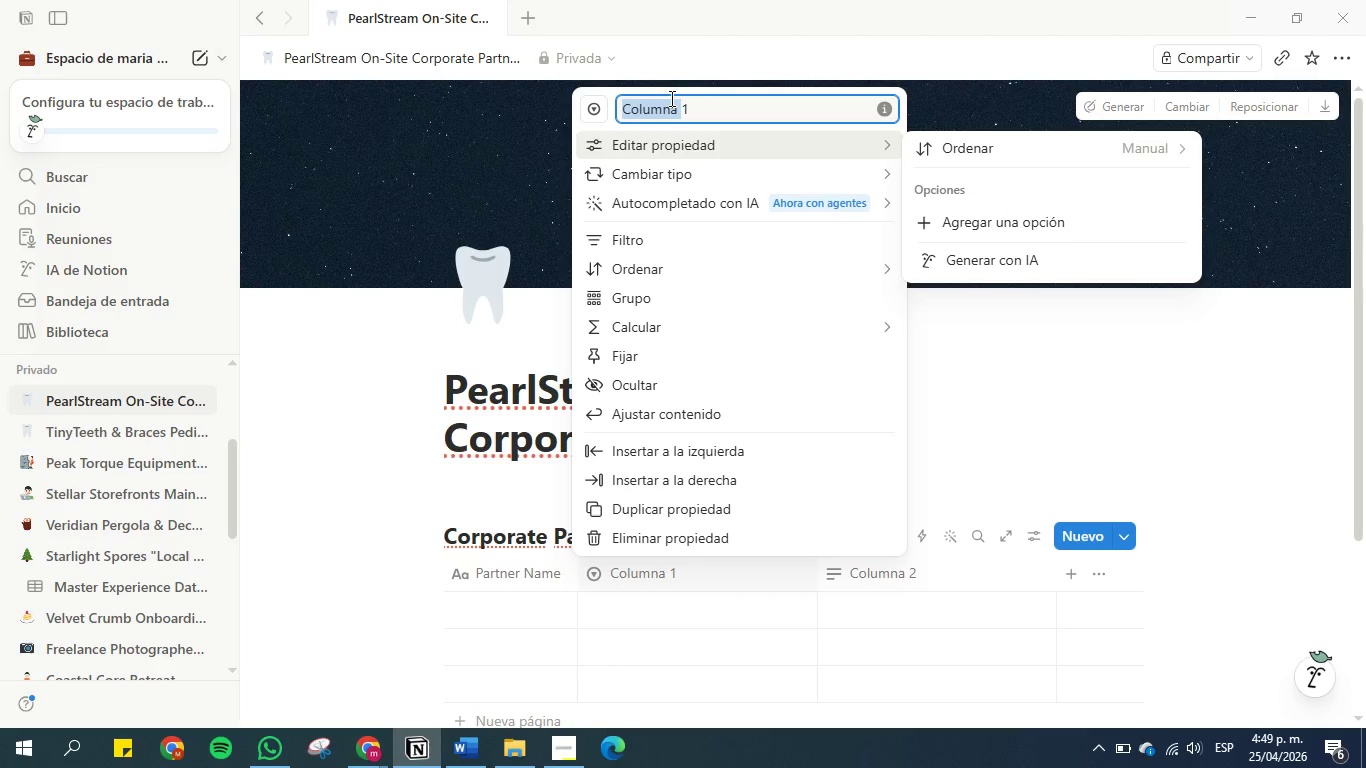 
triple_click([670, 98])
 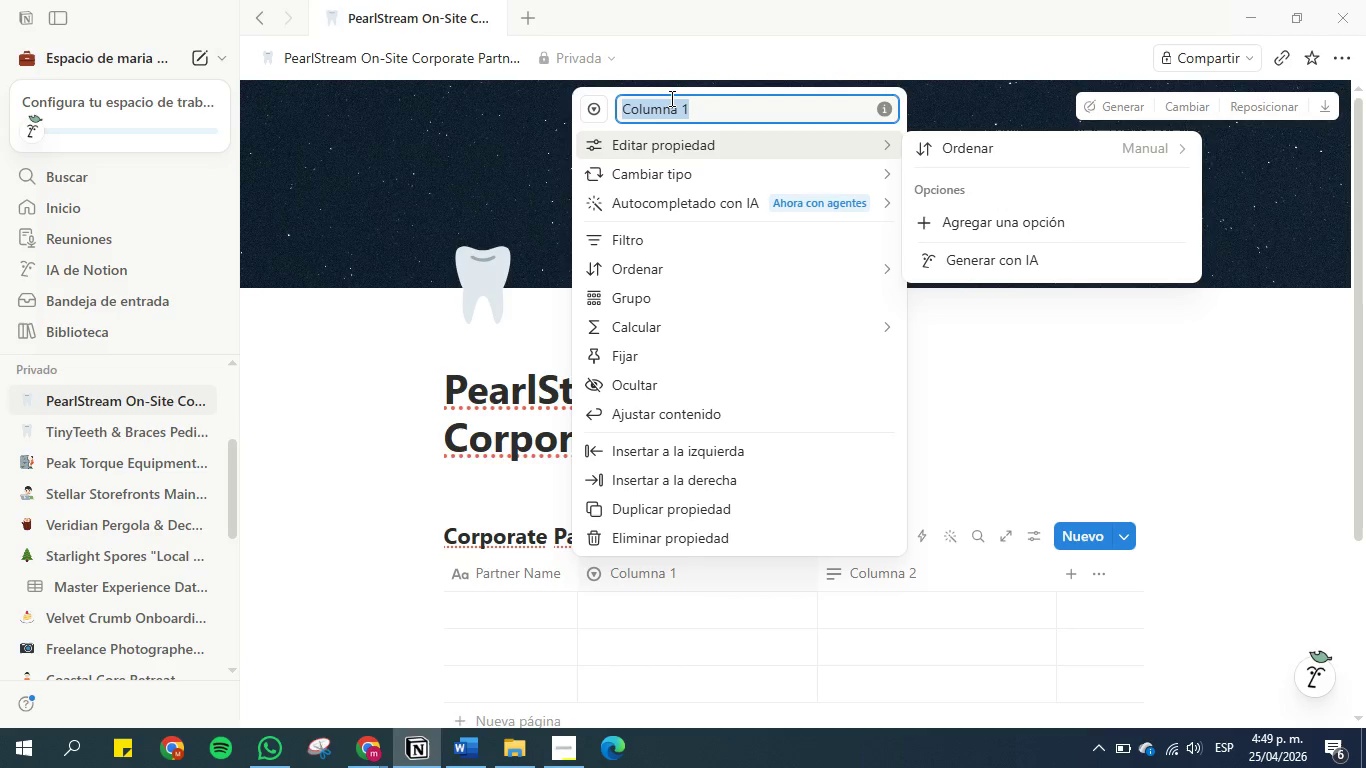 
key(Control+V)
 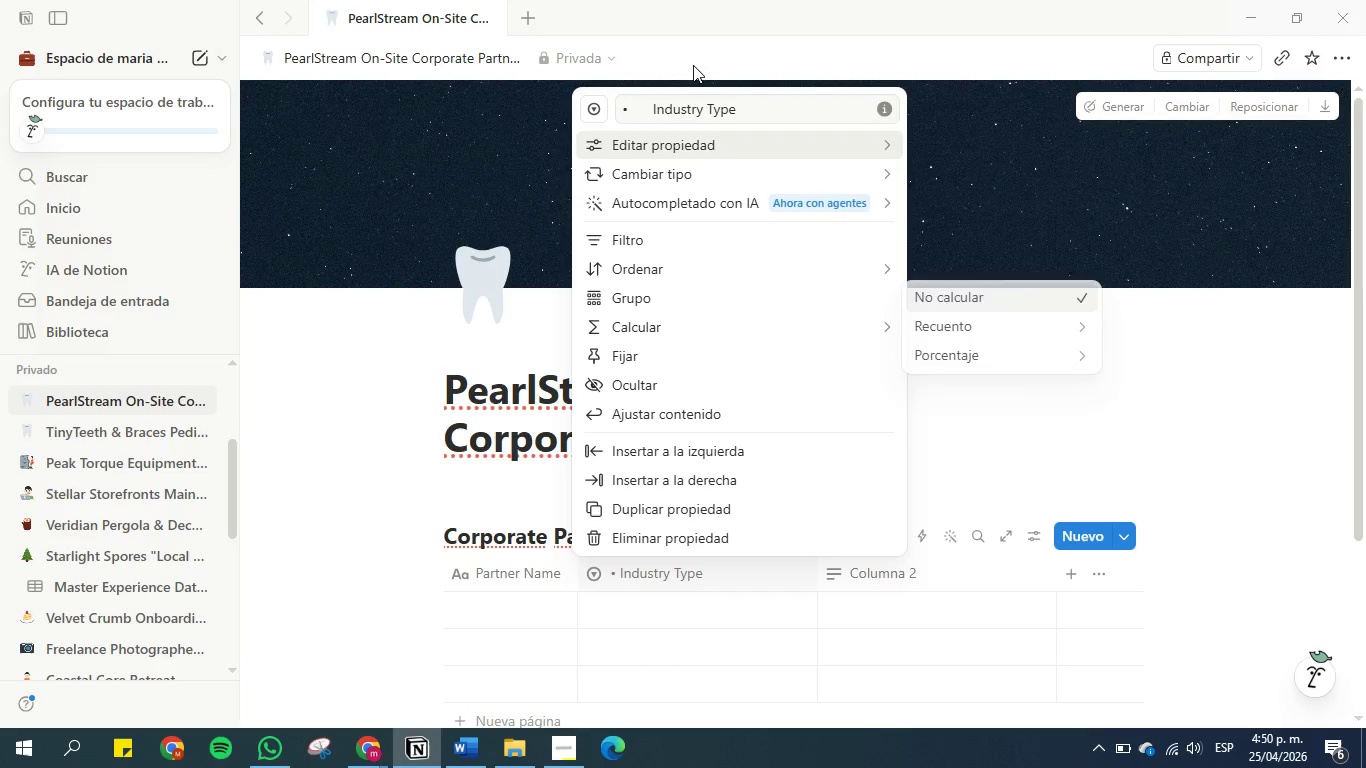 
left_click([655, 105])
 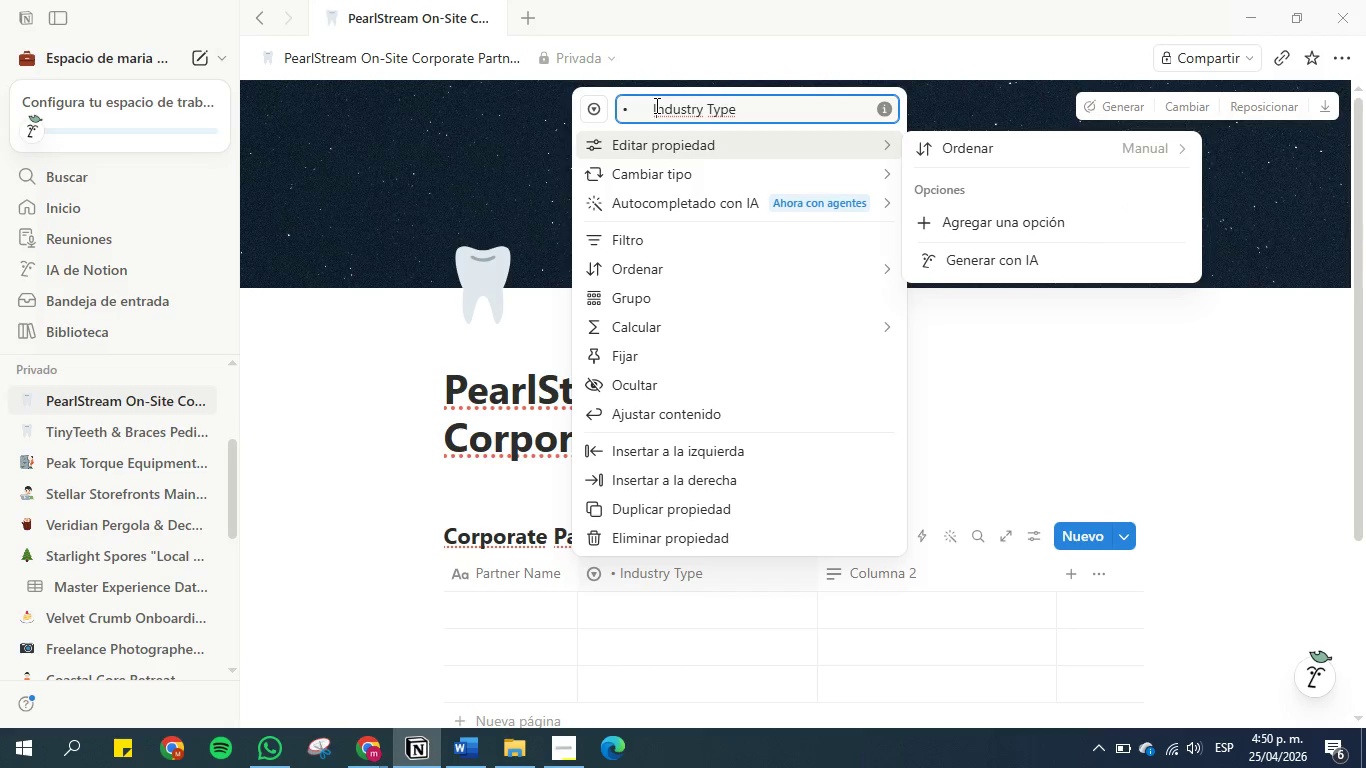 
key(Backspace)
 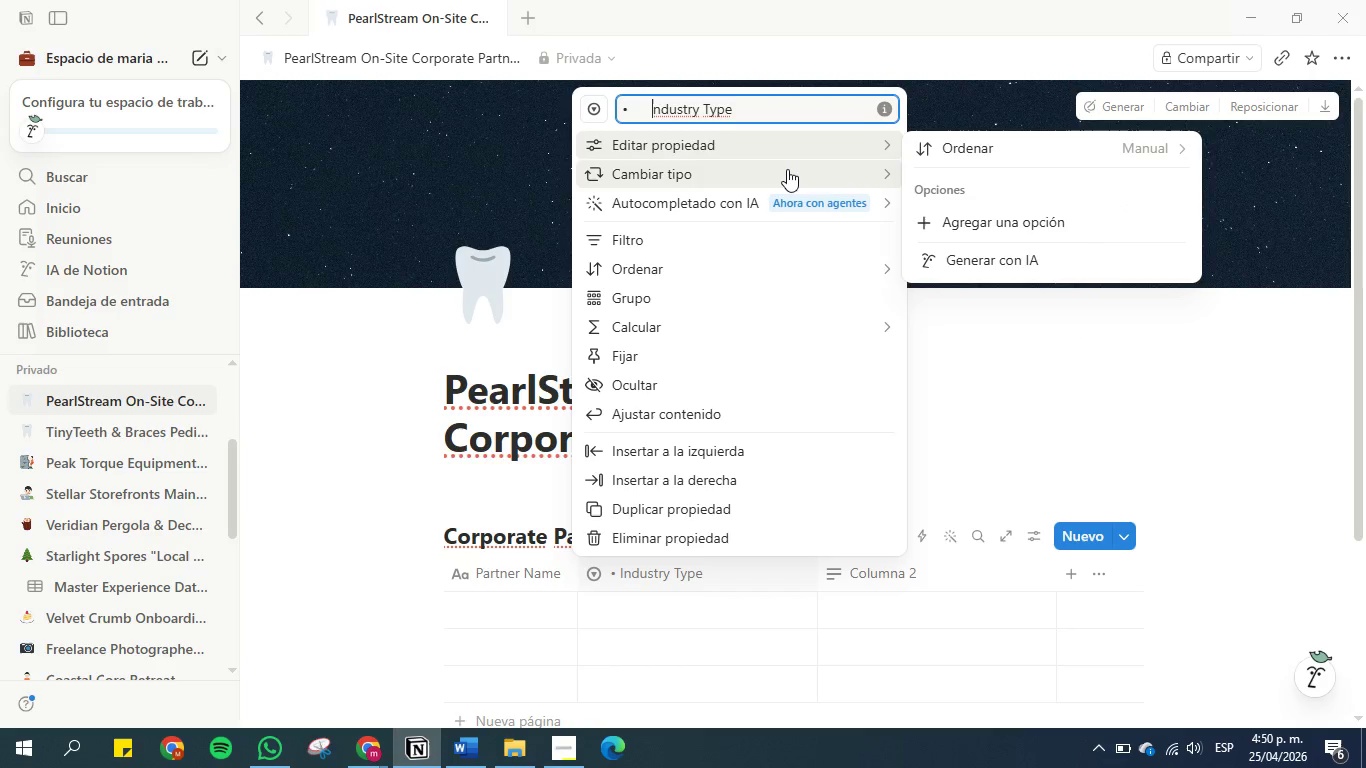 
key(Backspace)
 